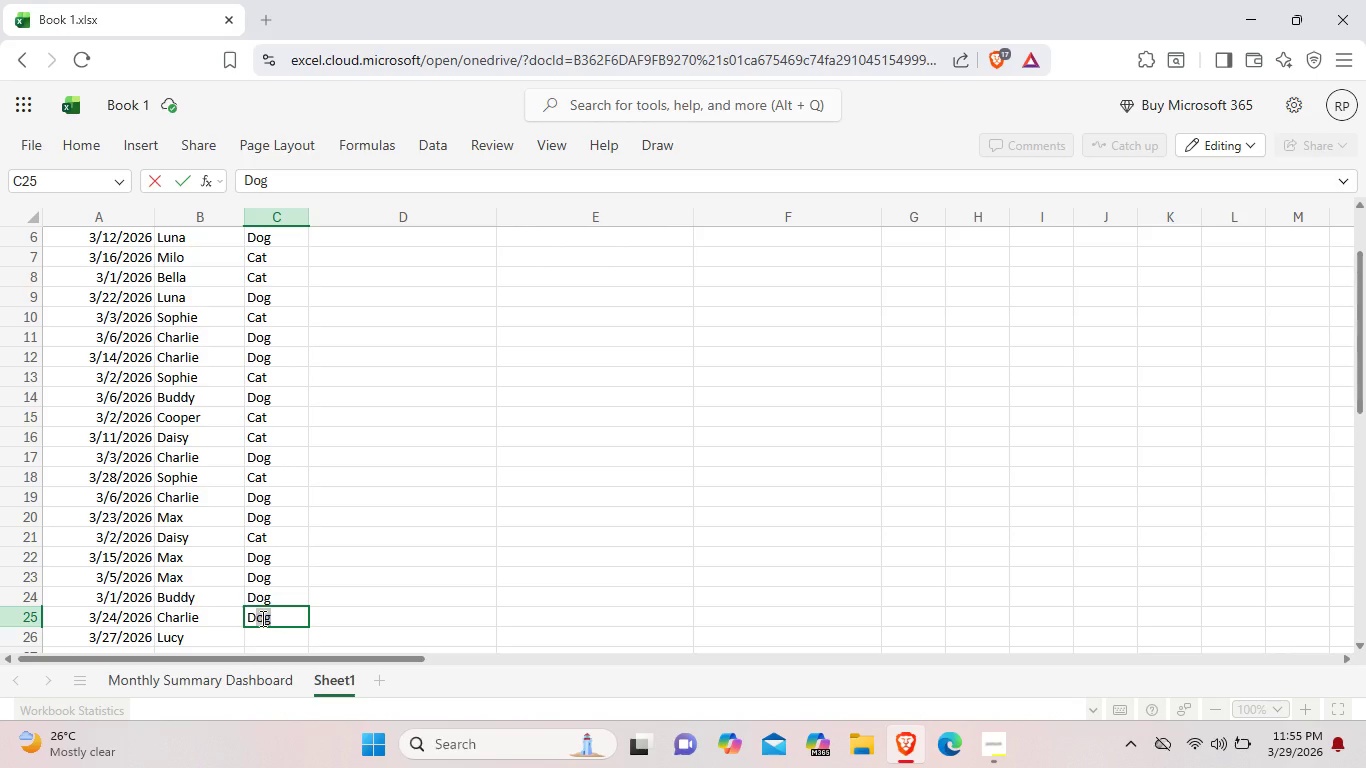 
key(Shift+D)
 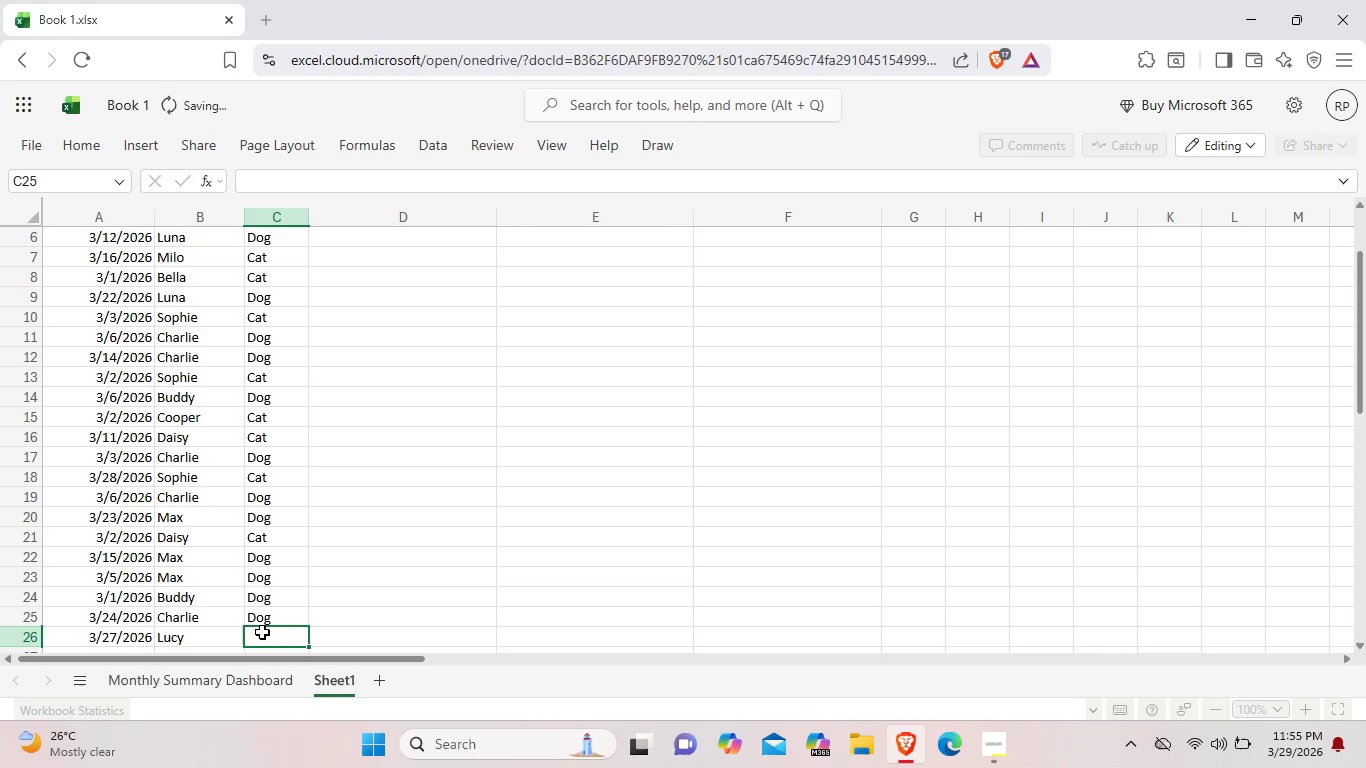 
double_click([262, 632])
 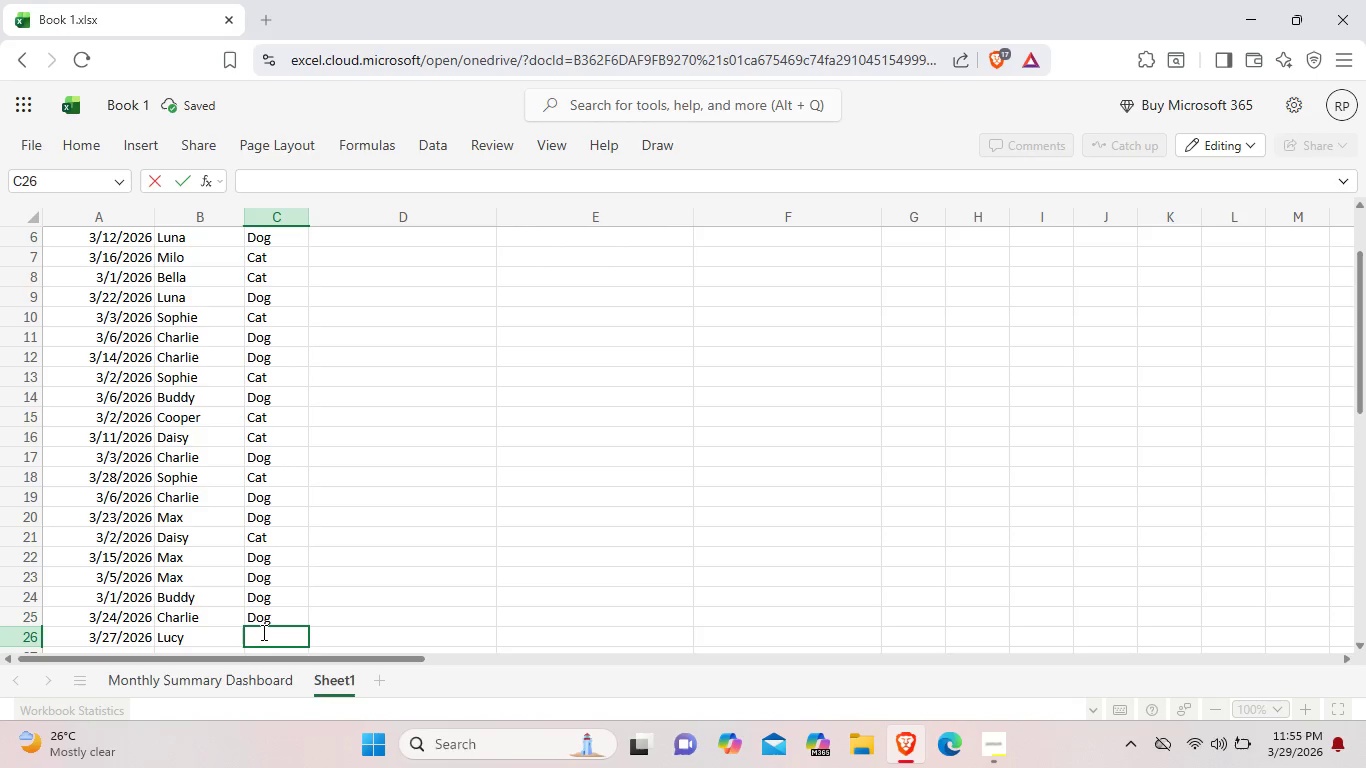 
key(Shift+C)
 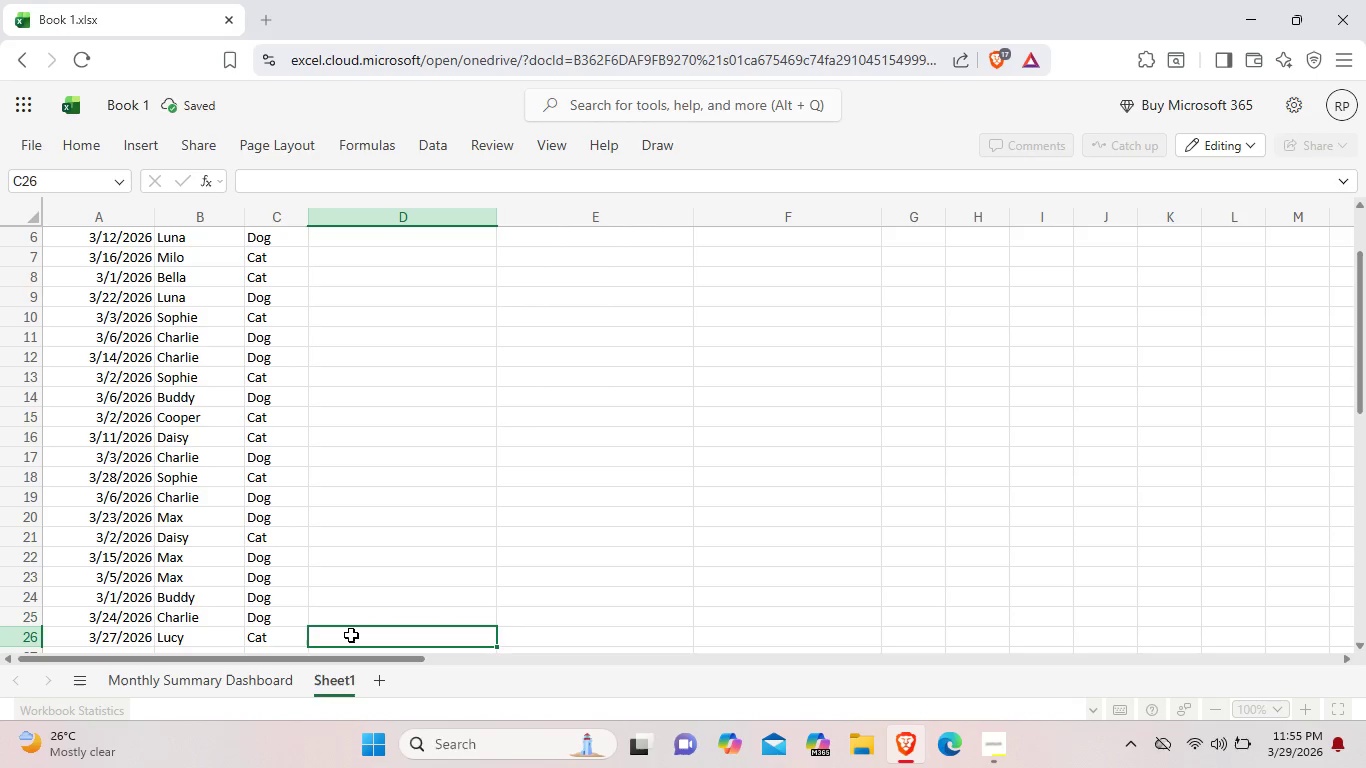 
left_click([351, 635])
 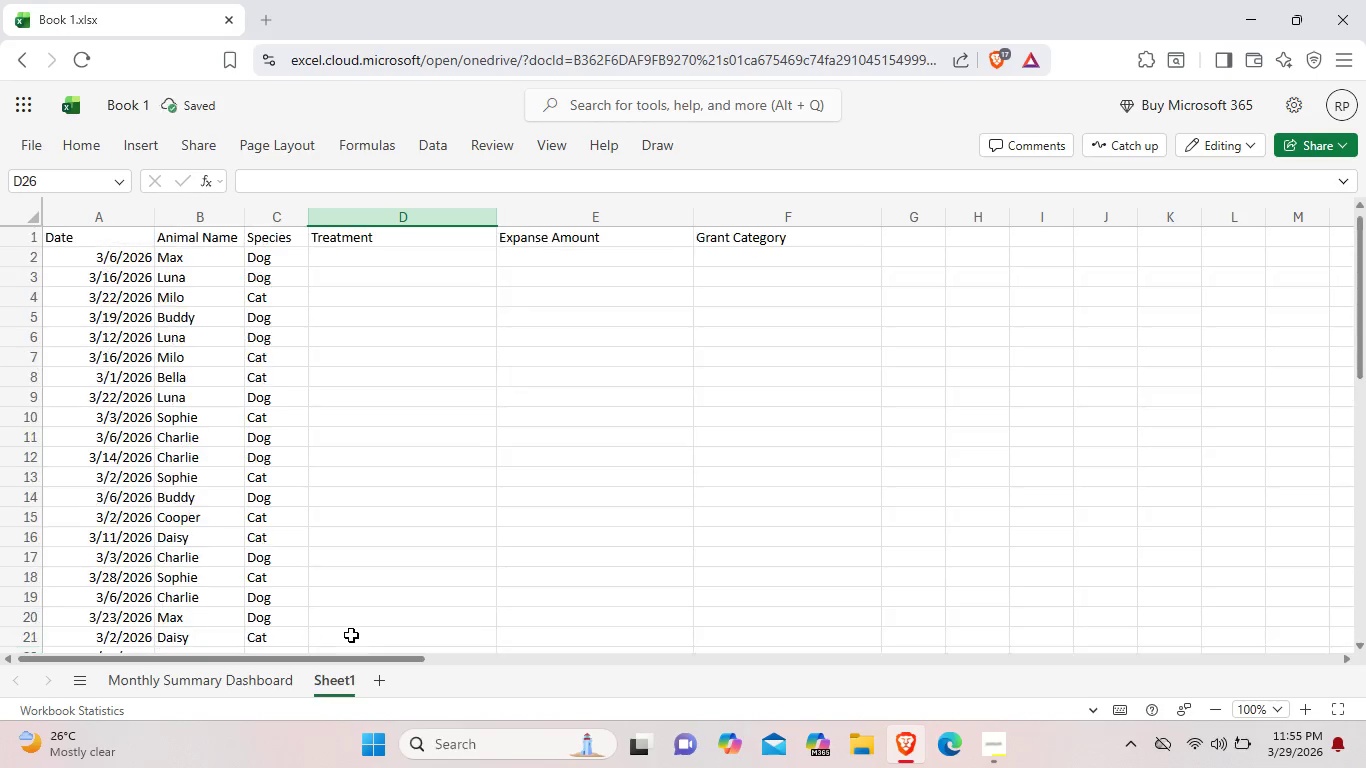 
scroll: coordinate [351, 635], scroll_direction: up, amount: 4.0
 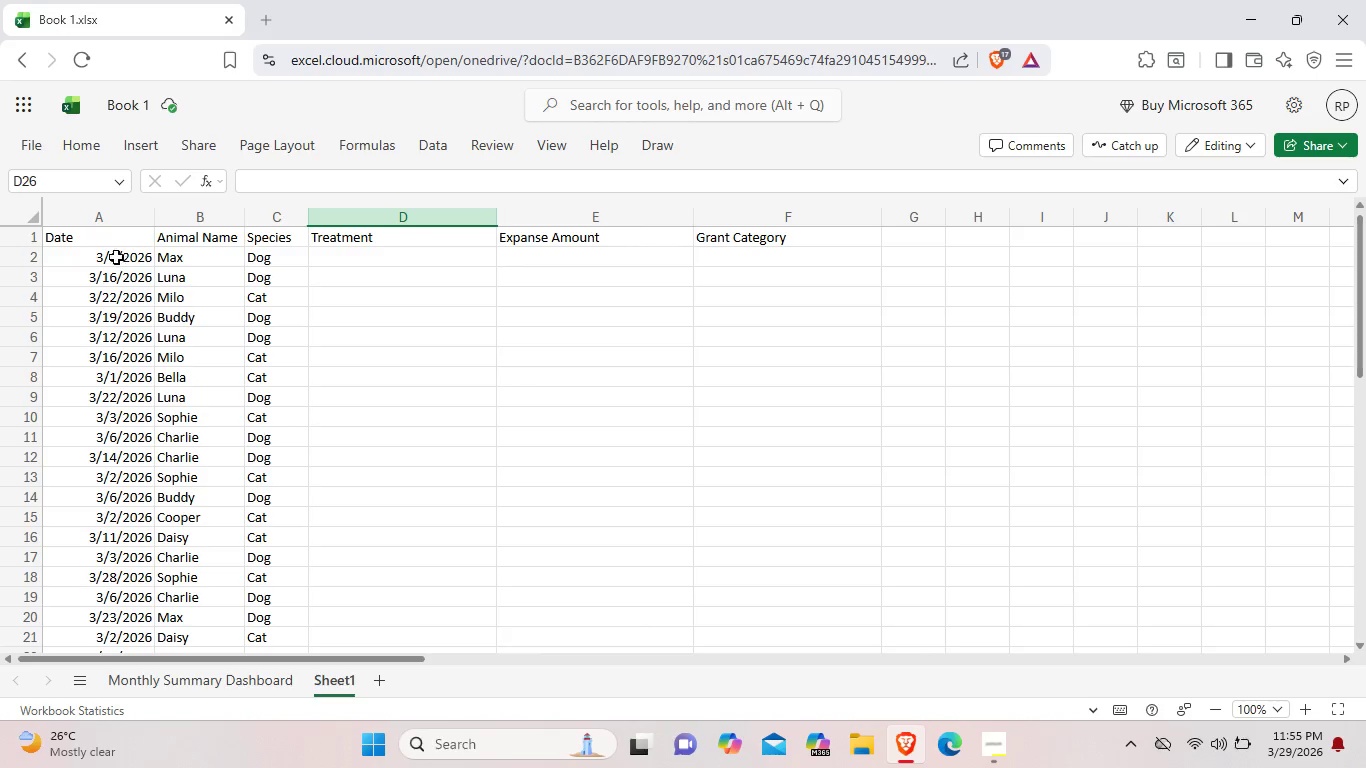 
left_click([105, 240])
 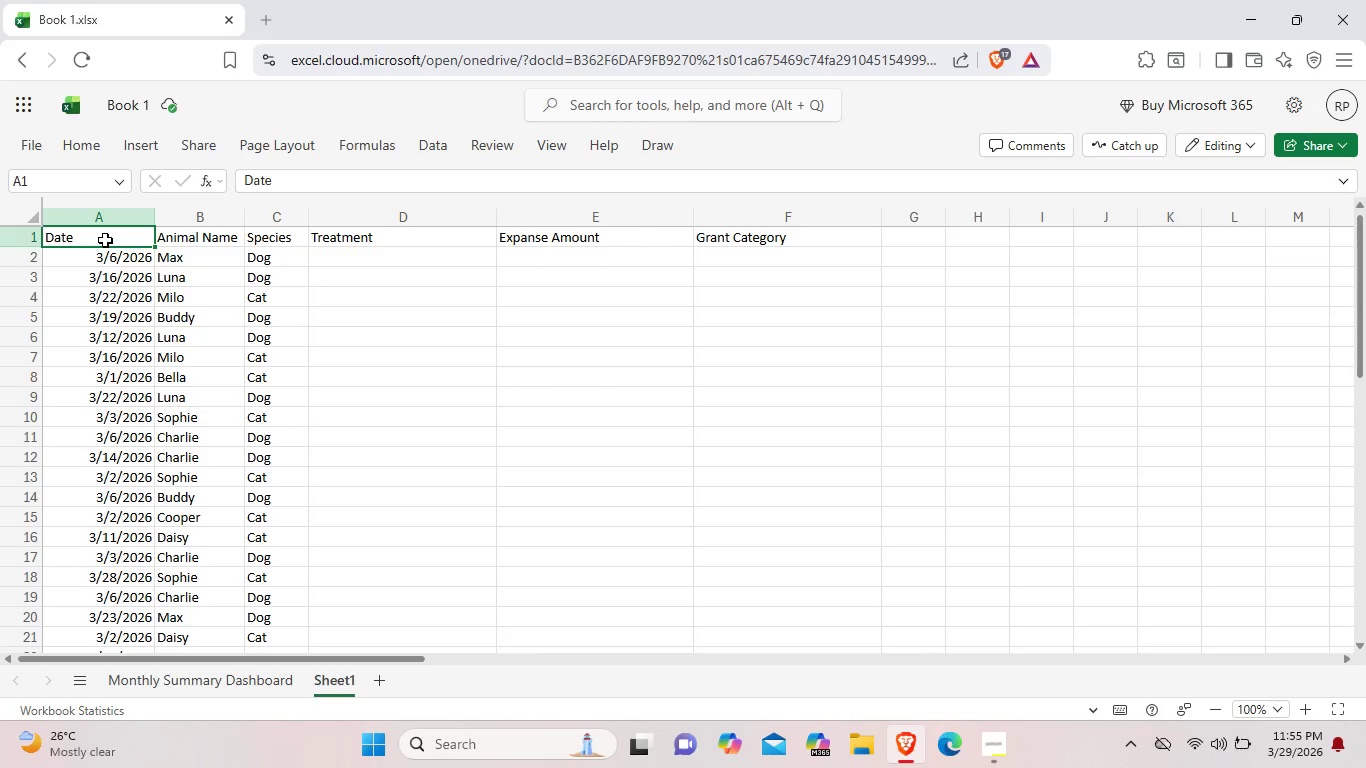 
right_click([105, 240])
 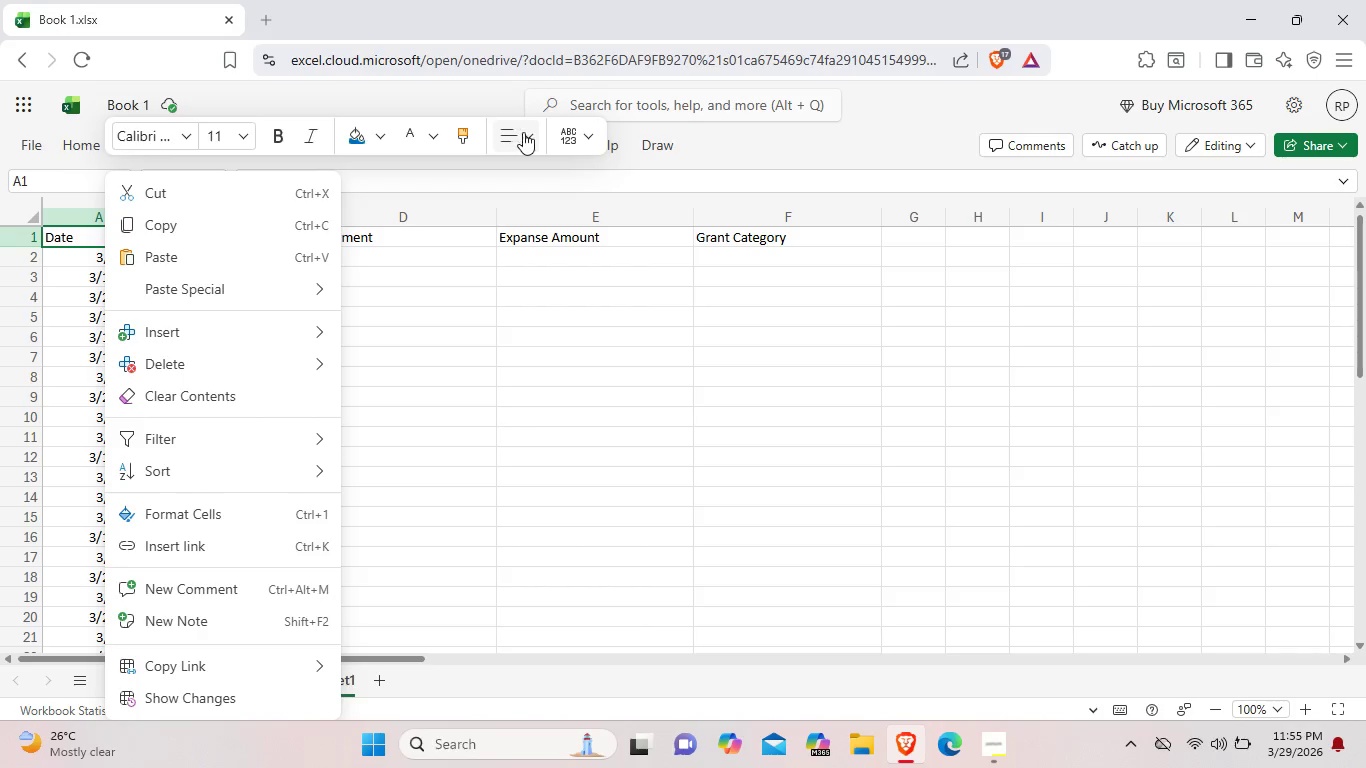 
left_click([528, 134])
 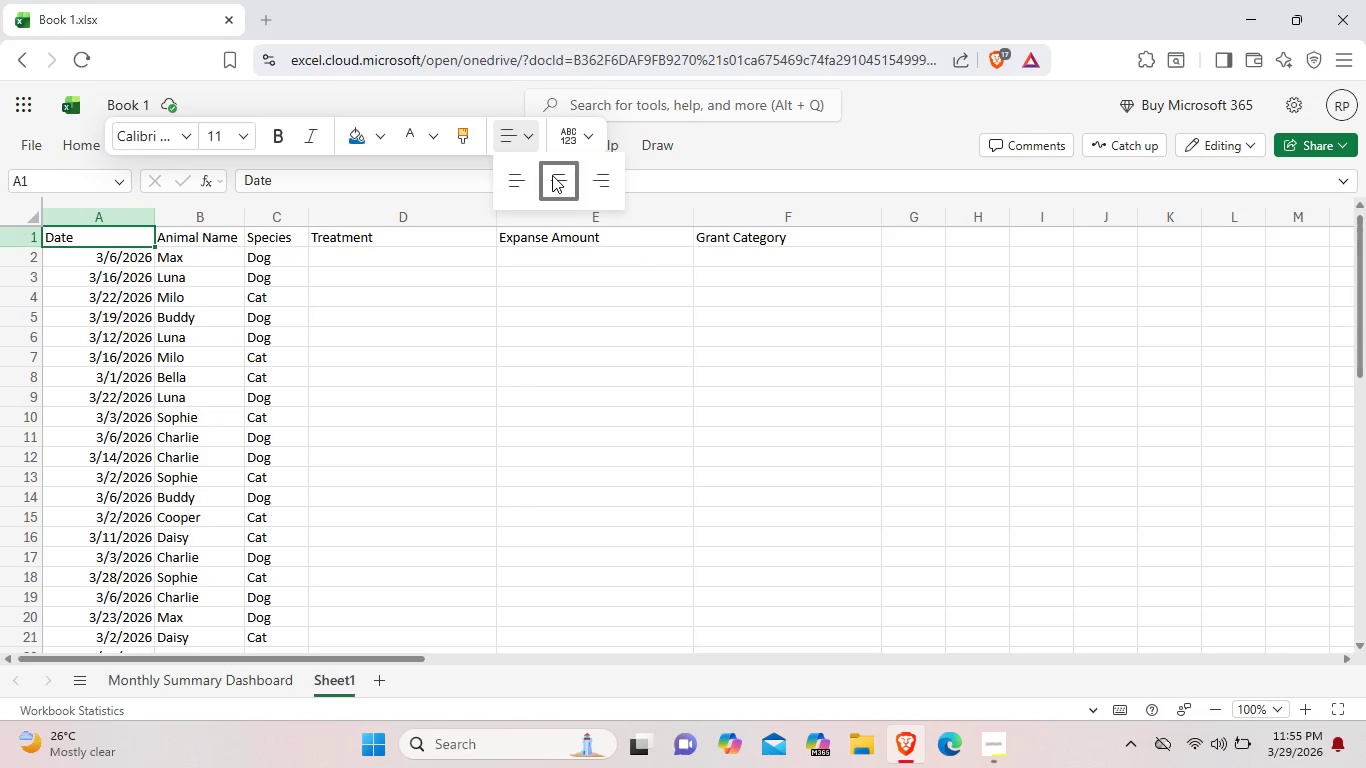 
left_click([552, 175])
 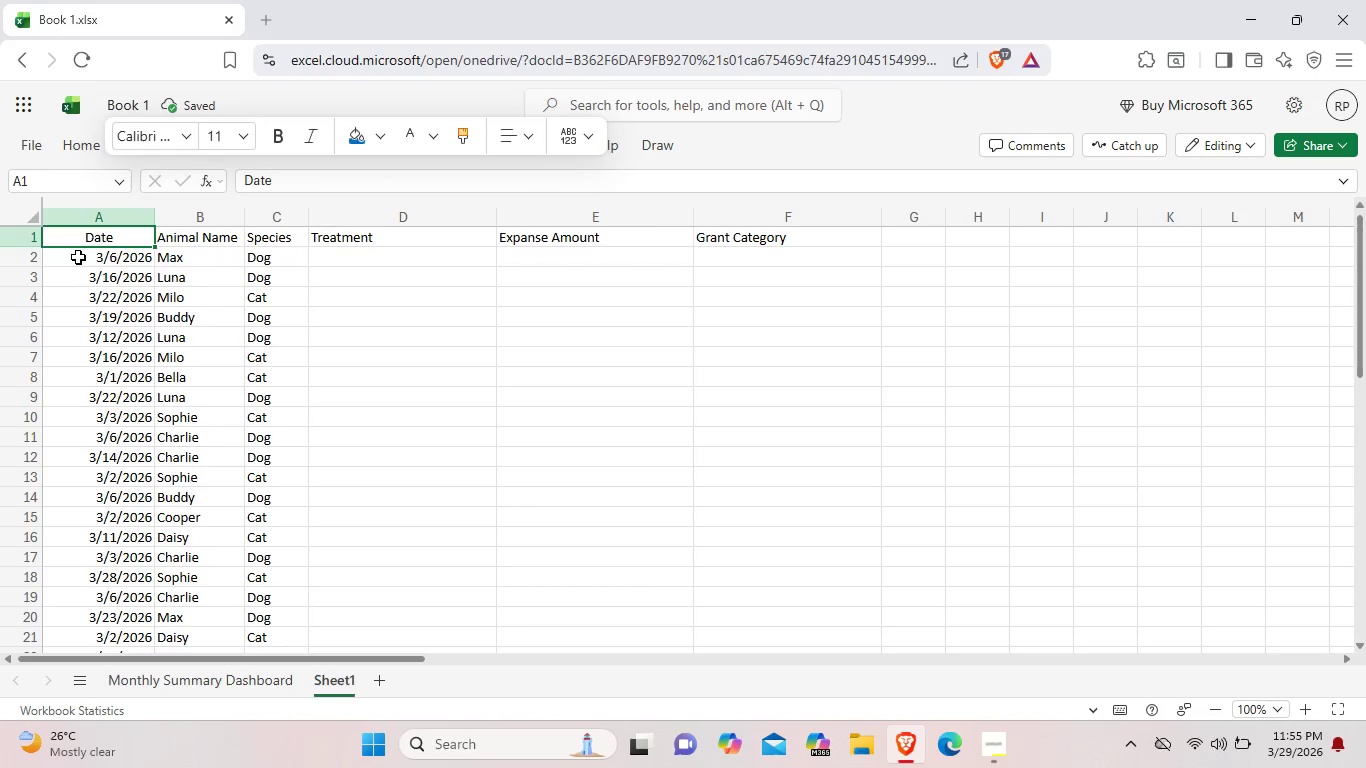 
left_click_drag(start_coordinate=[78, 257], to_coordinate=[114, 545])
 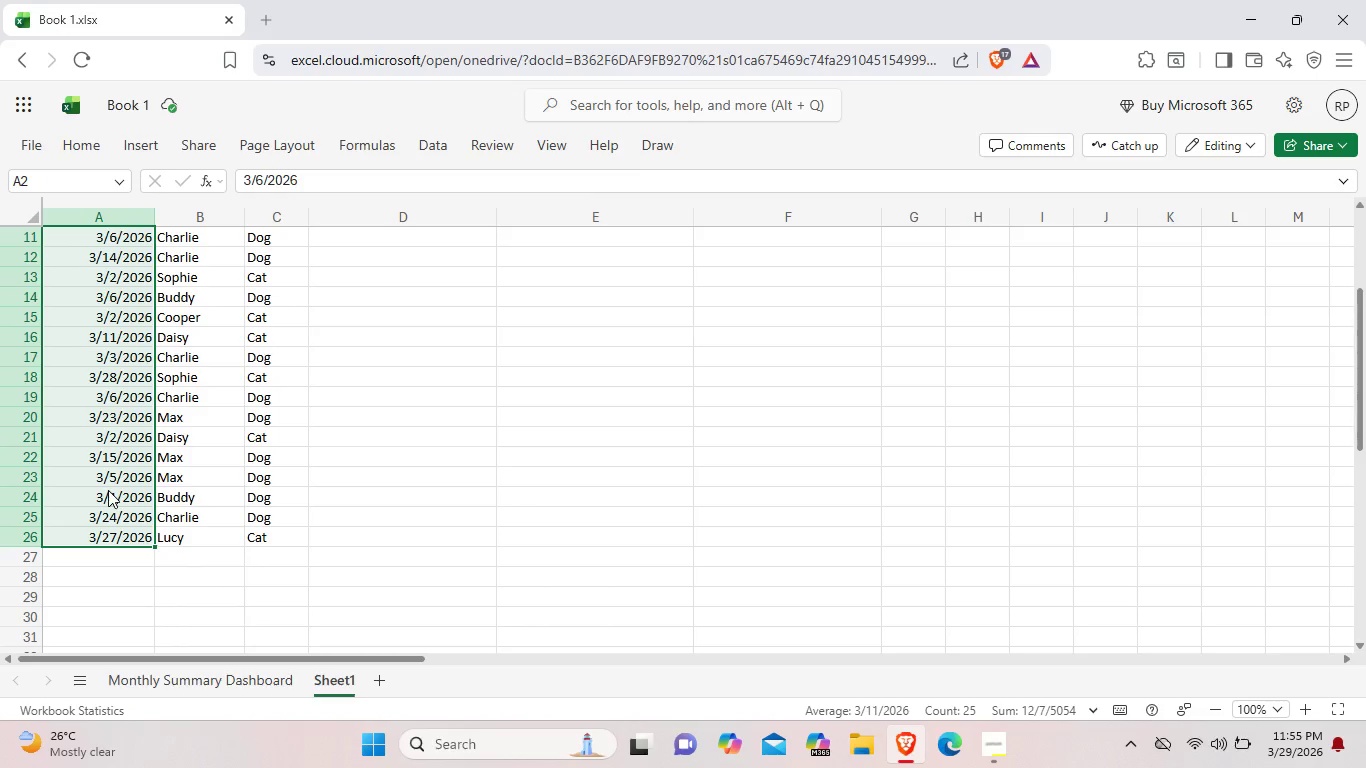 
scroll: coordinate [107, 637], scroll_direction: down, amount: 2.0
 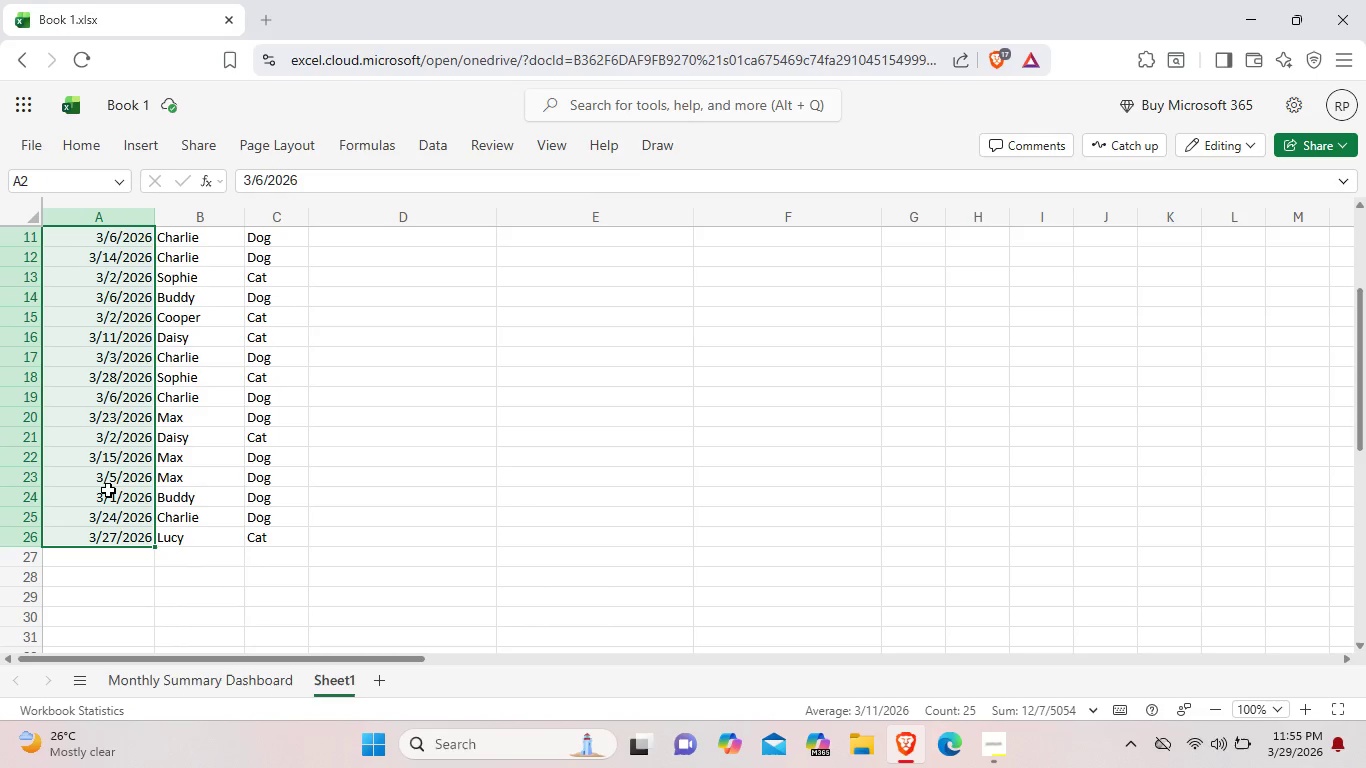 
right_click([108, 490])
 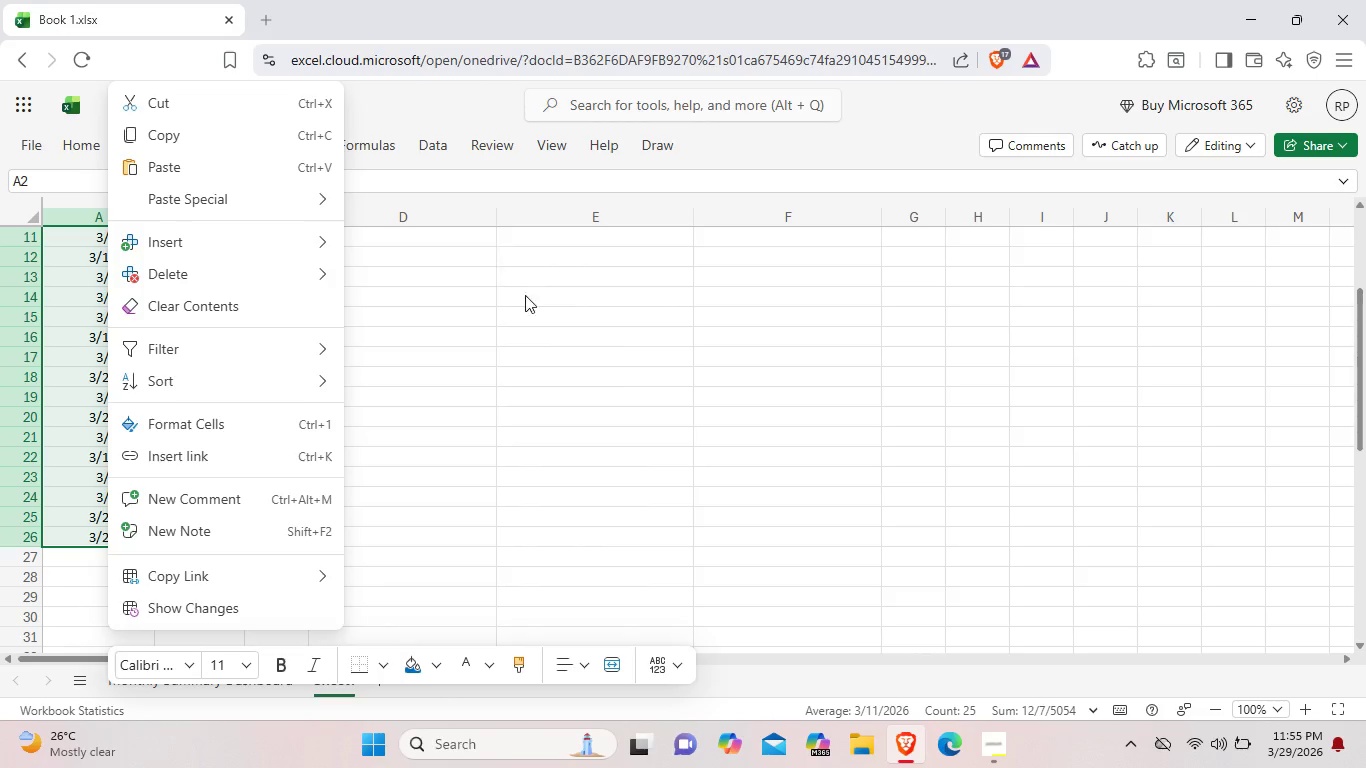 
wait(7.97)
 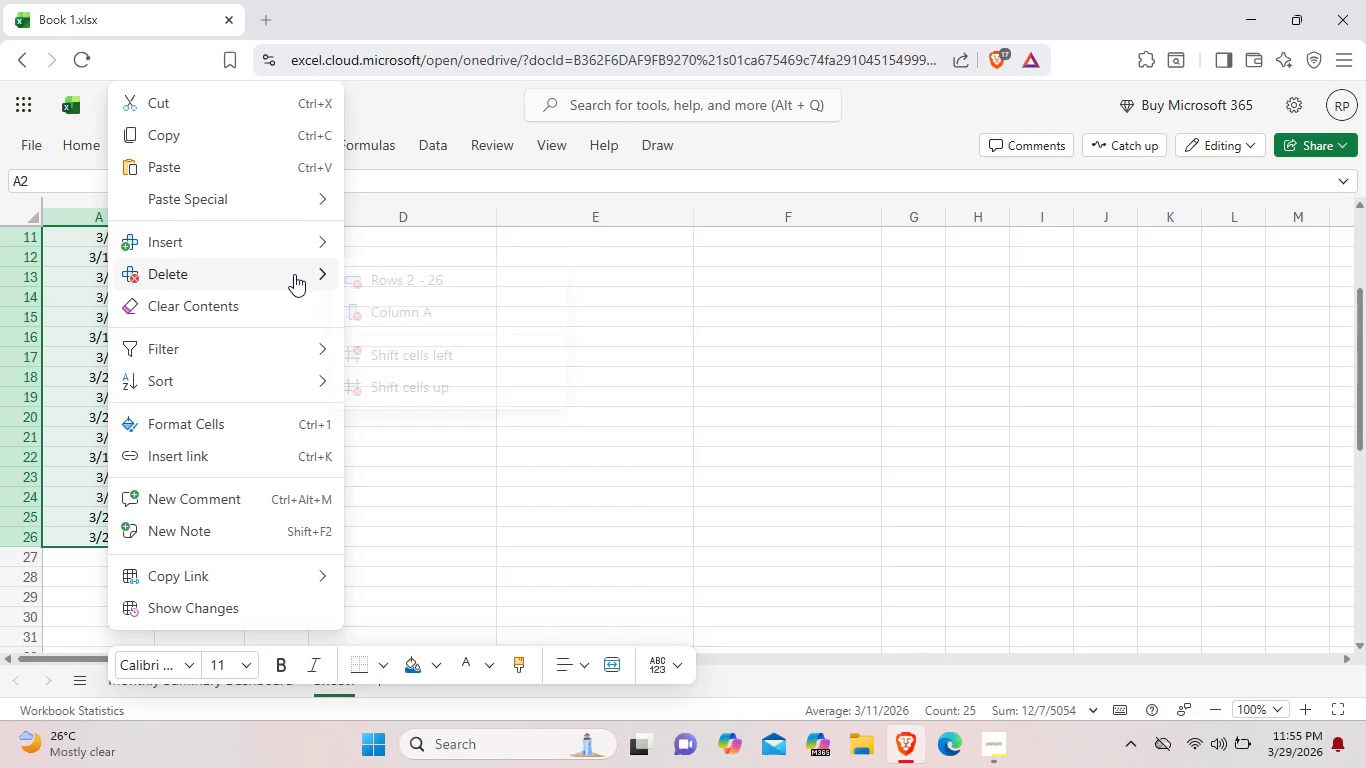 
scroll: coordinate [115, 639], scroll_direction: down, amount: 2.0
 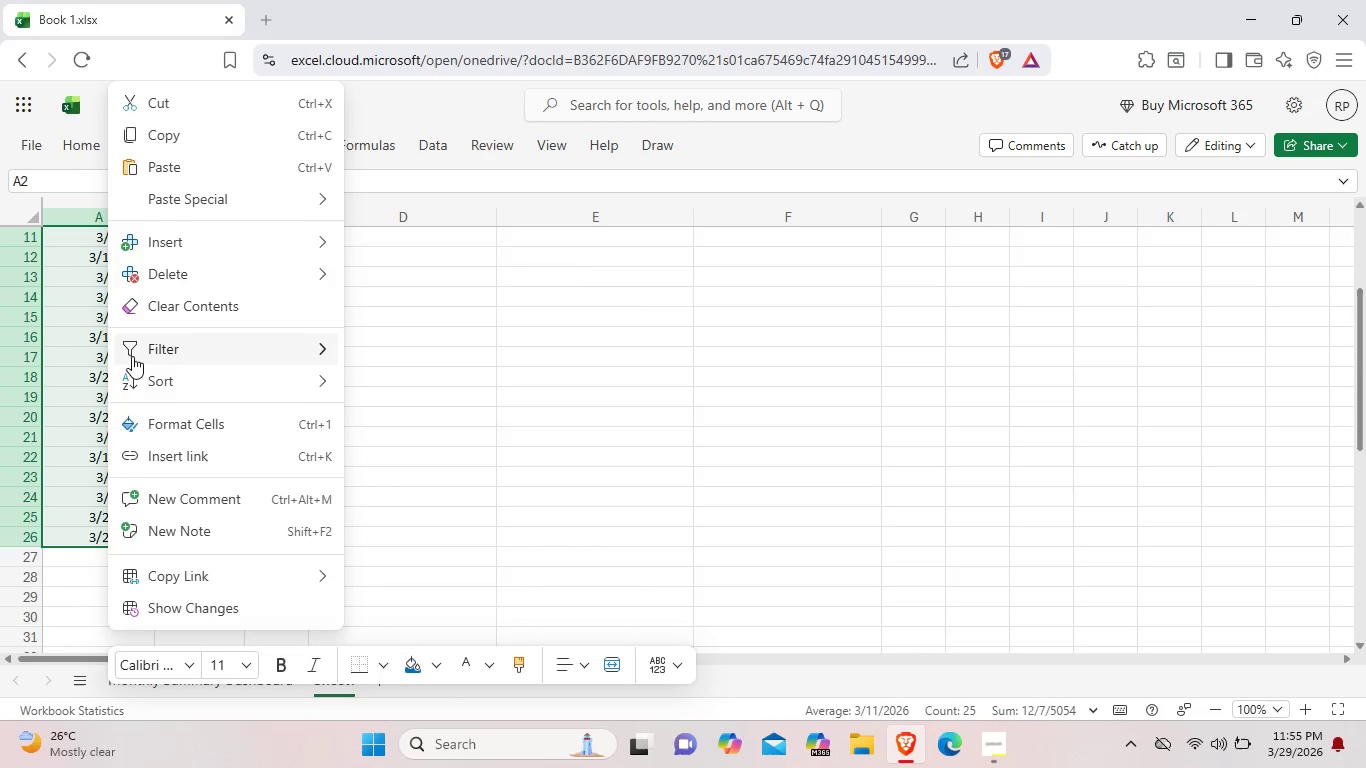 
left_click([83, 370])
 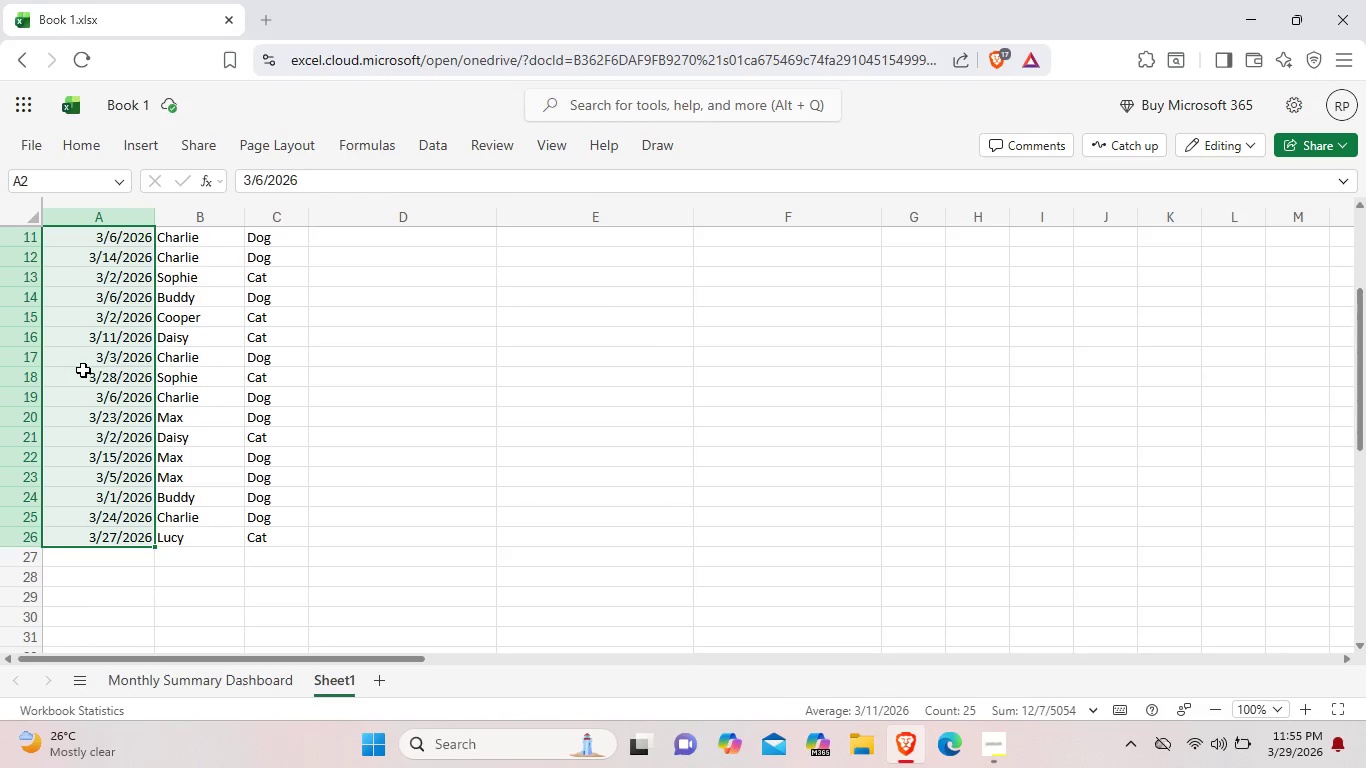 
right_click([83, 370])
 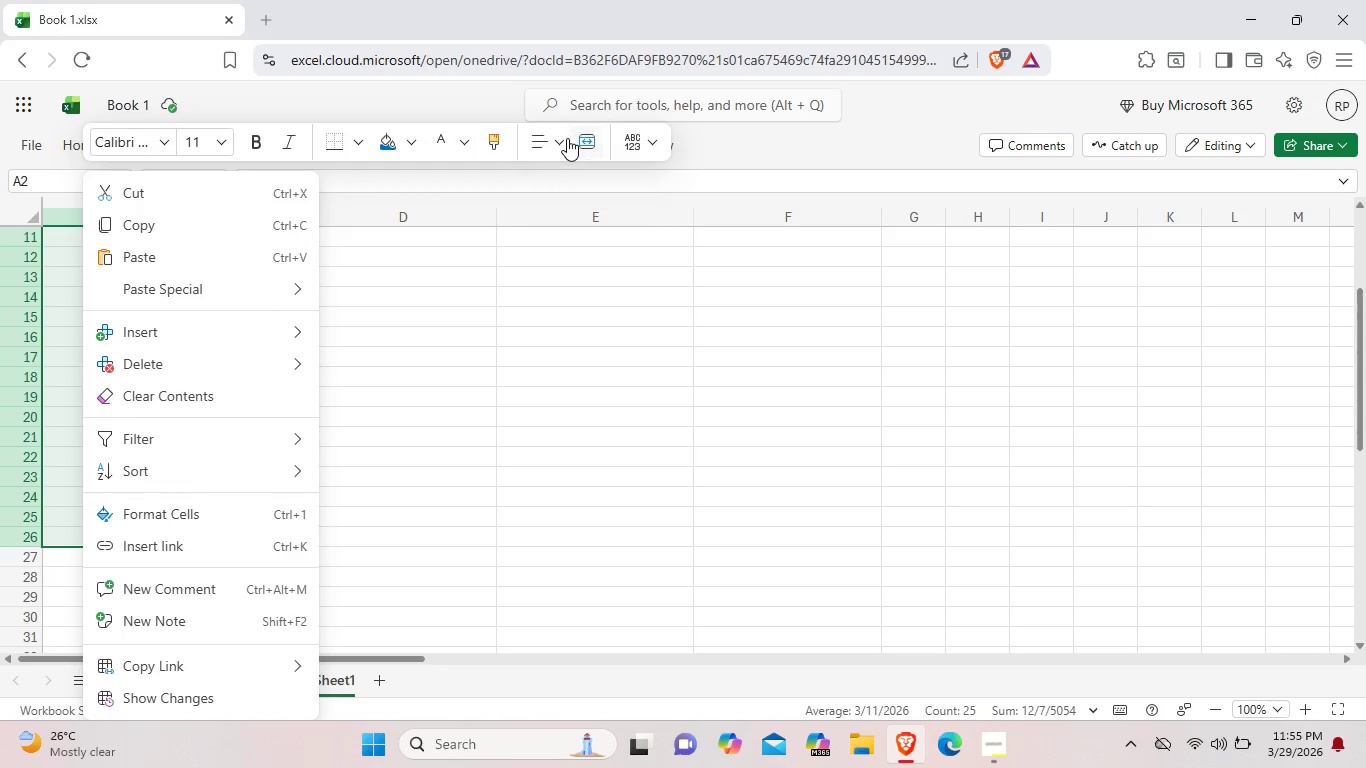 
left_click([565, 138])
 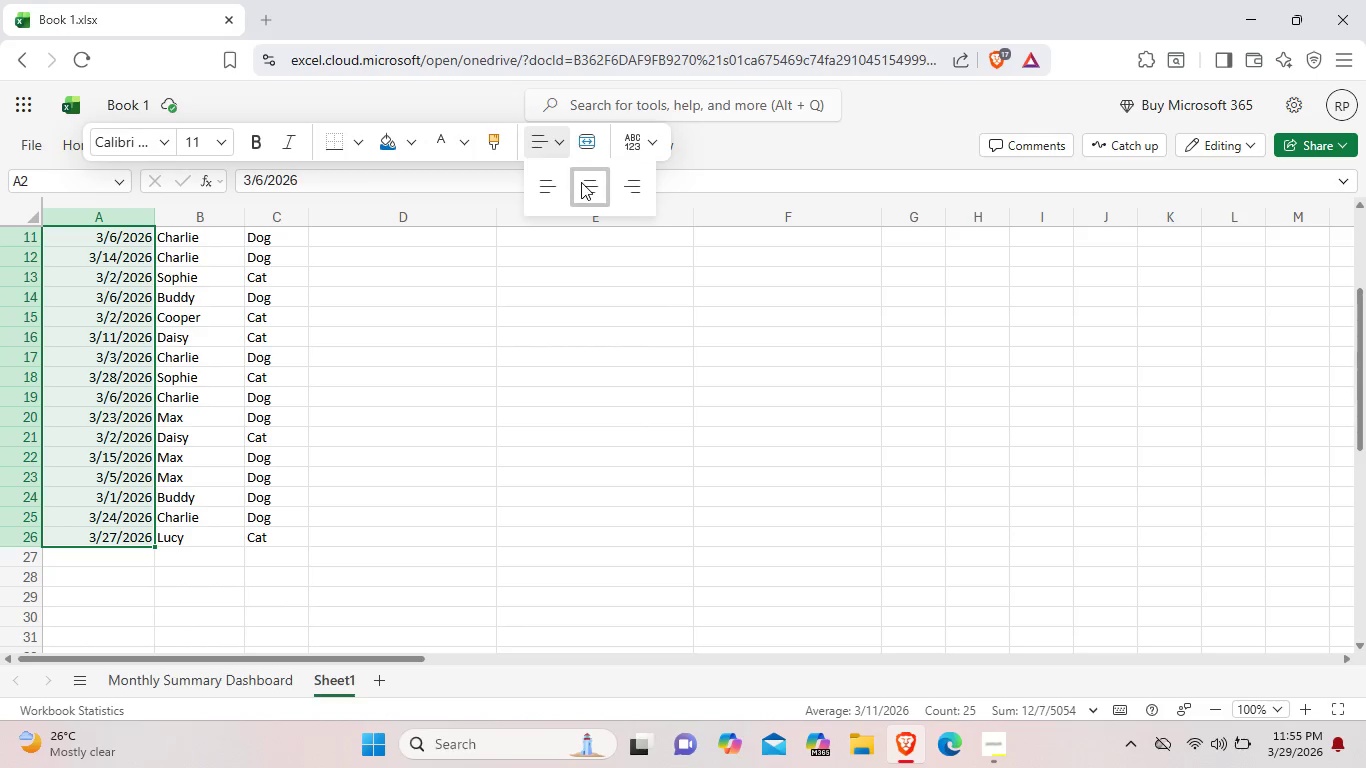 
left_click([581, 182])
 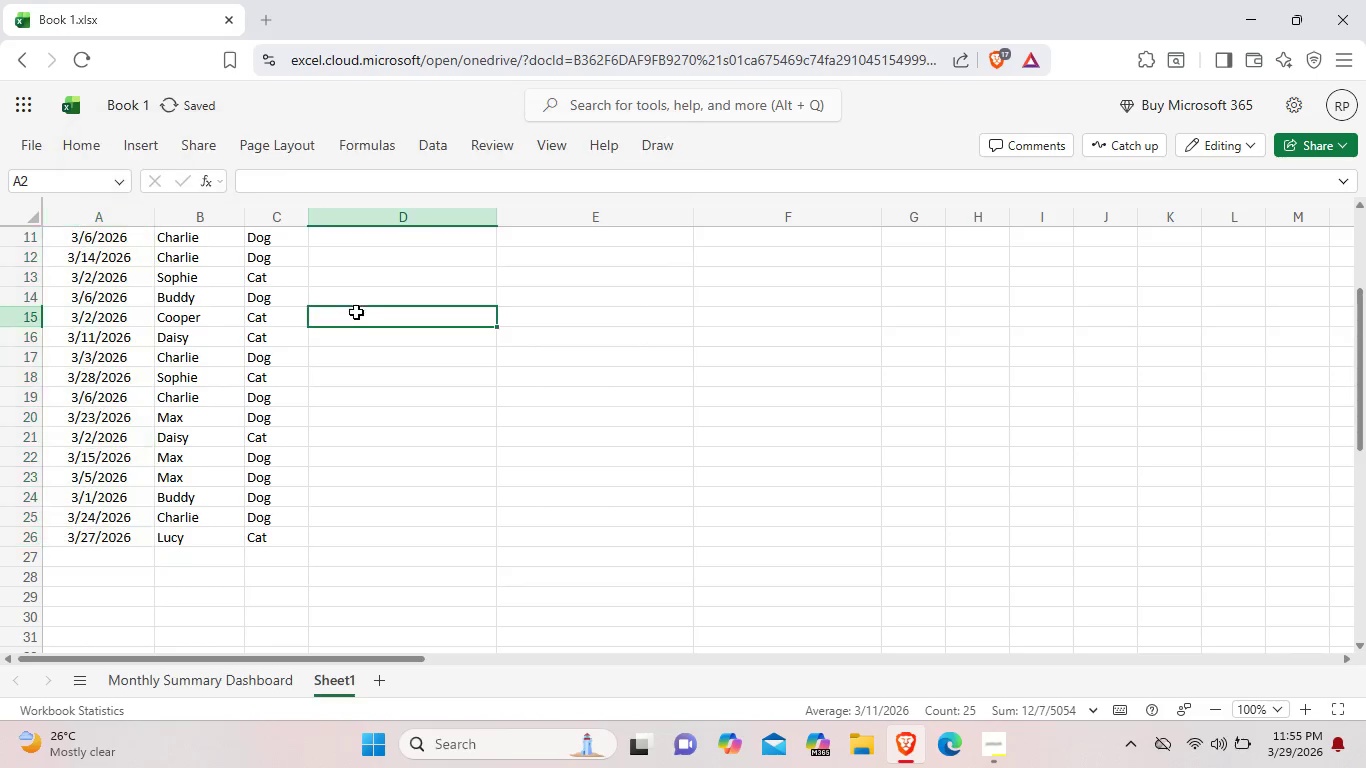 
left_click([357, 311])
 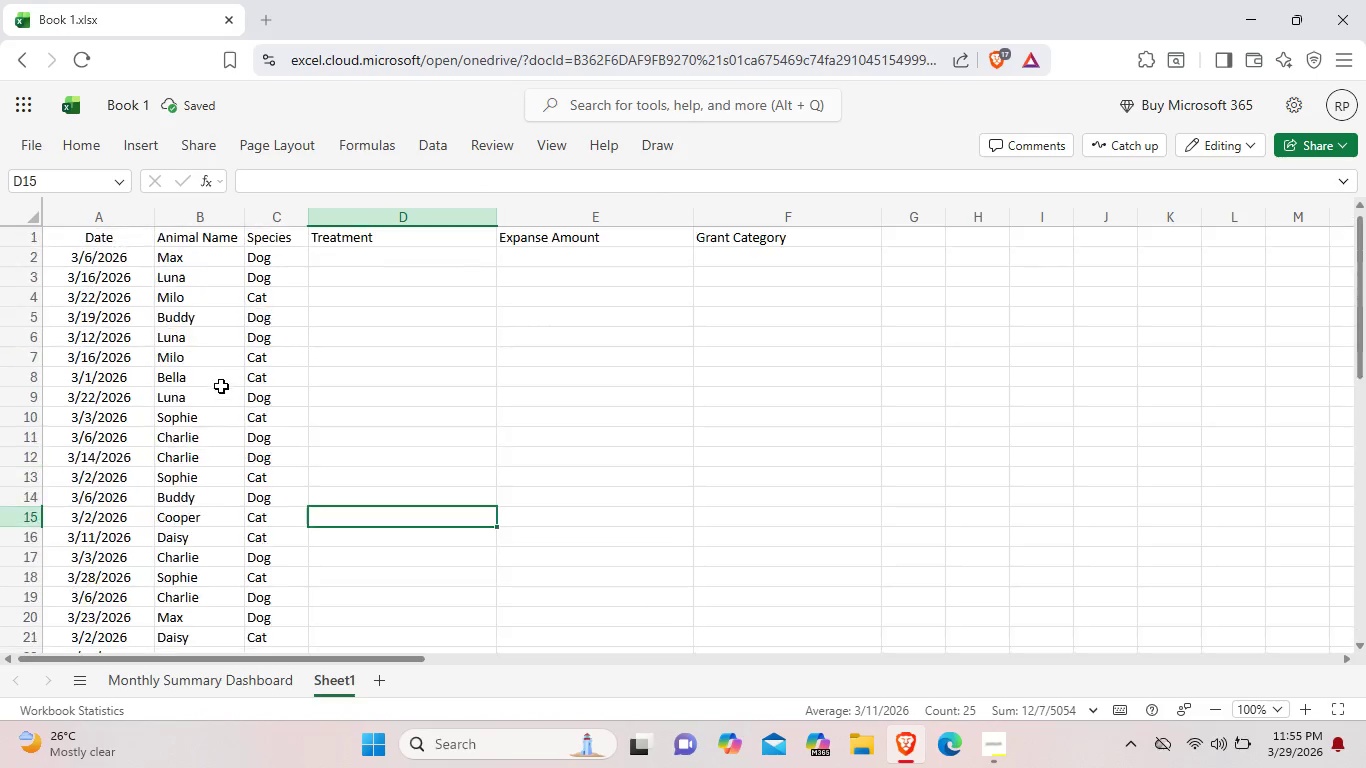 
scroll: coordinate [223, 386], scroll_direction: up, amount: 2.0
 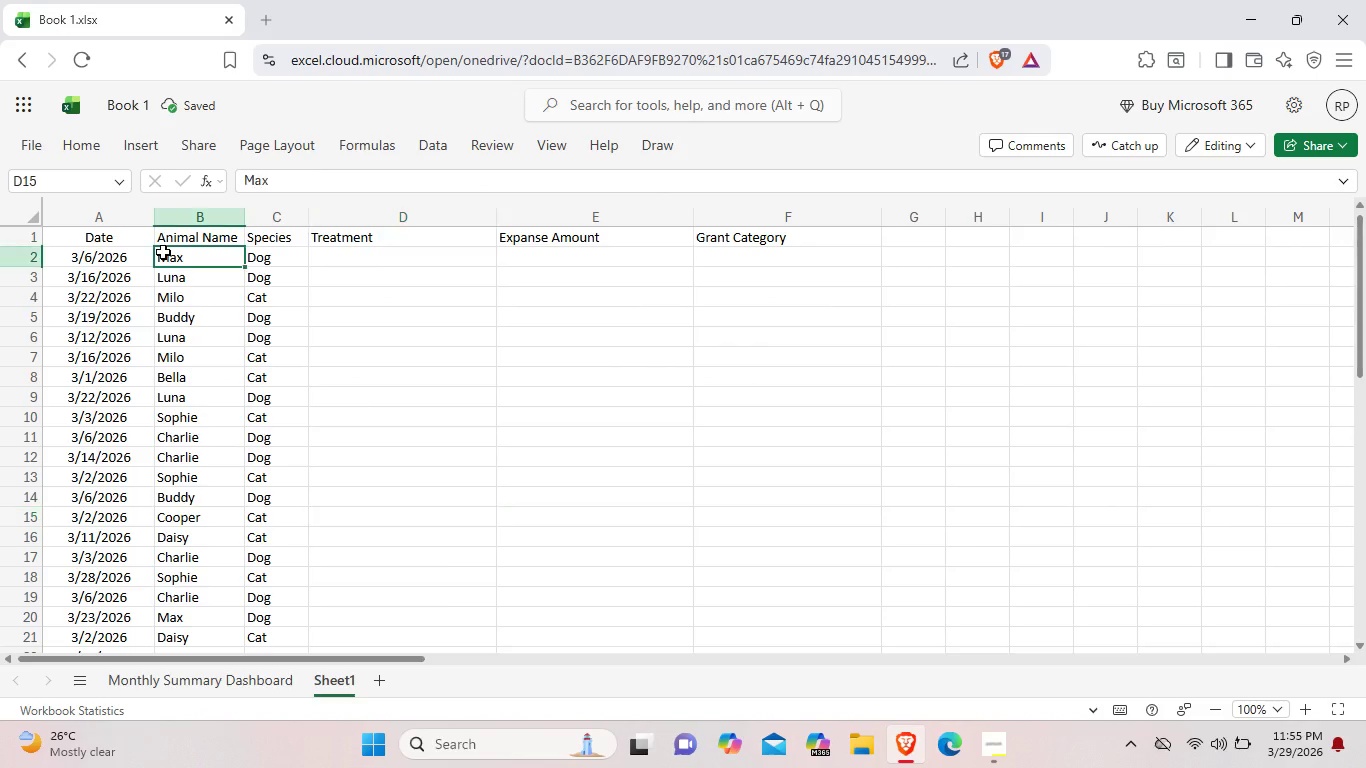 
left_click([163, 252])
 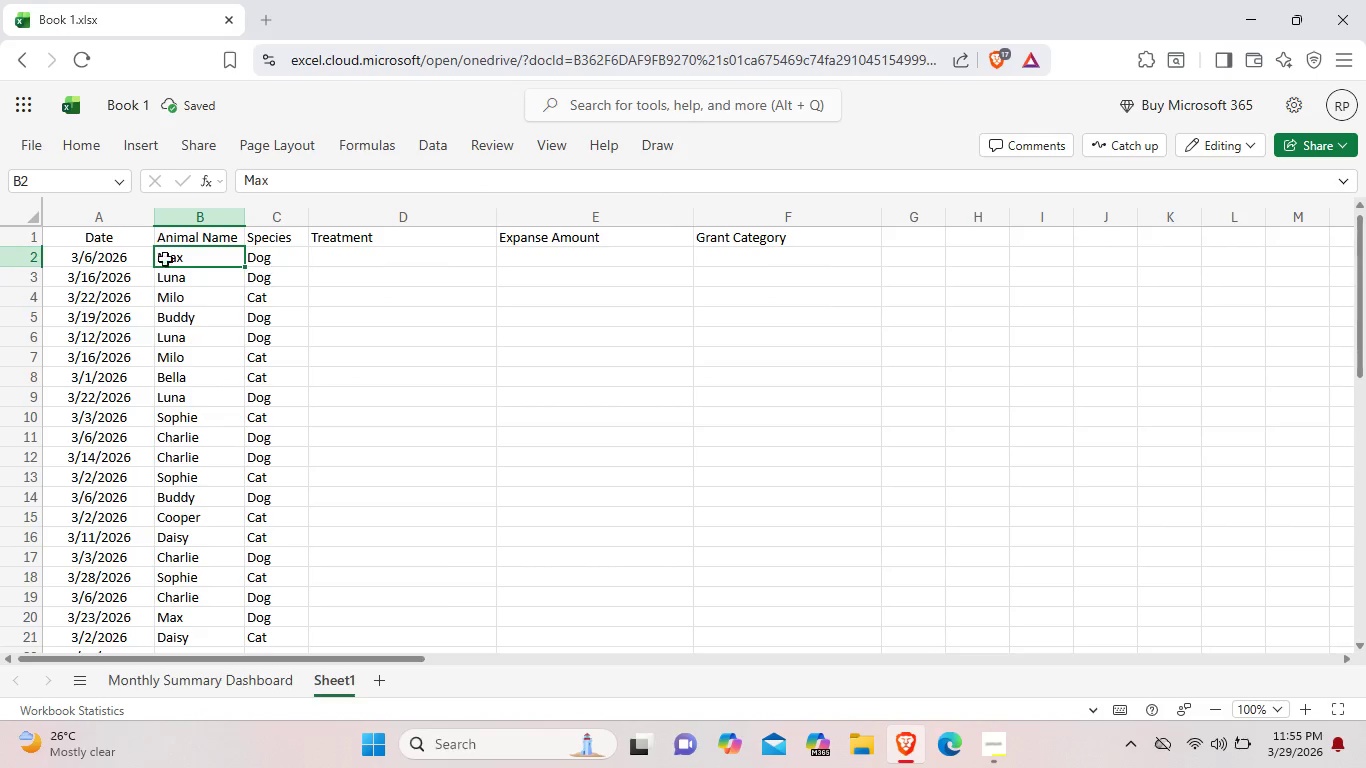 
left_click_drag(start_coordinate=[163, 252], to_coordinate=[188, 532])
 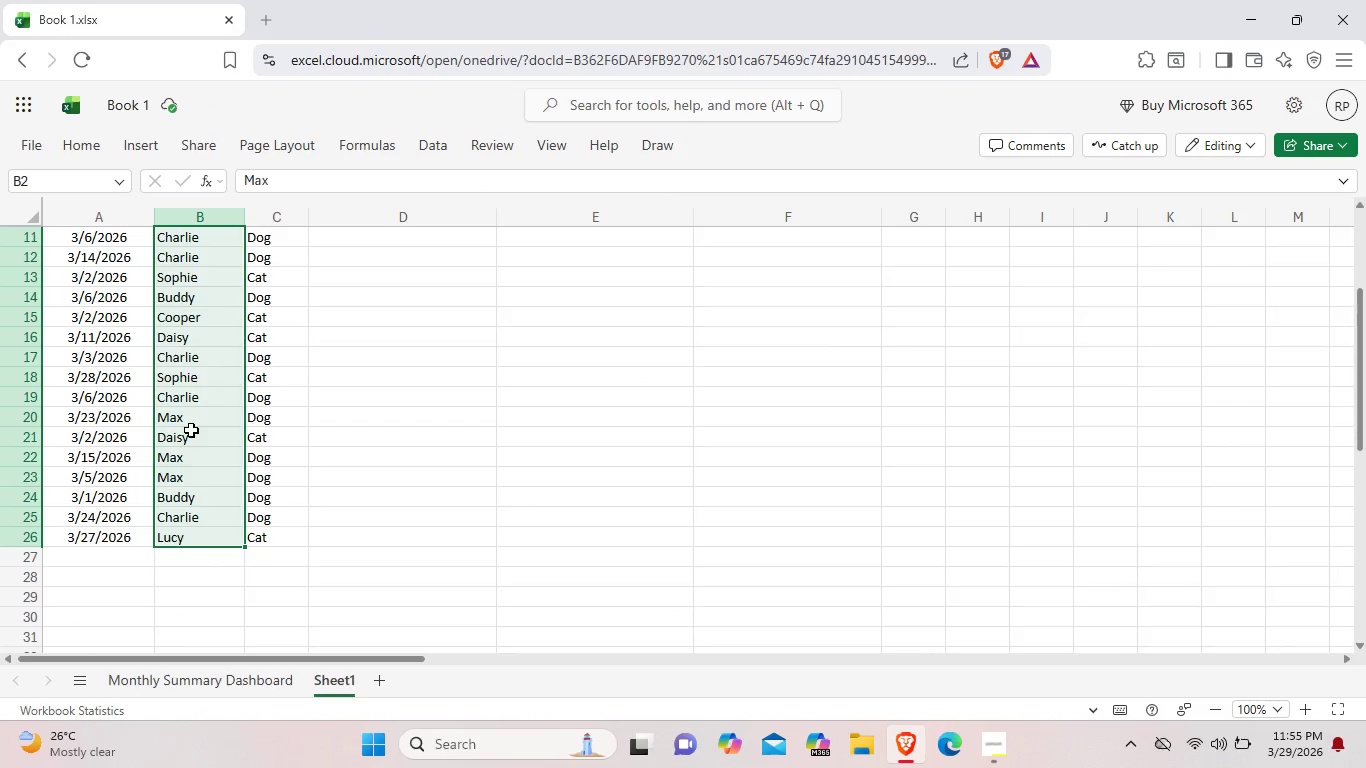 
scroll: coordinate [196, 411], scroll_direction: down, amount: 2.0
 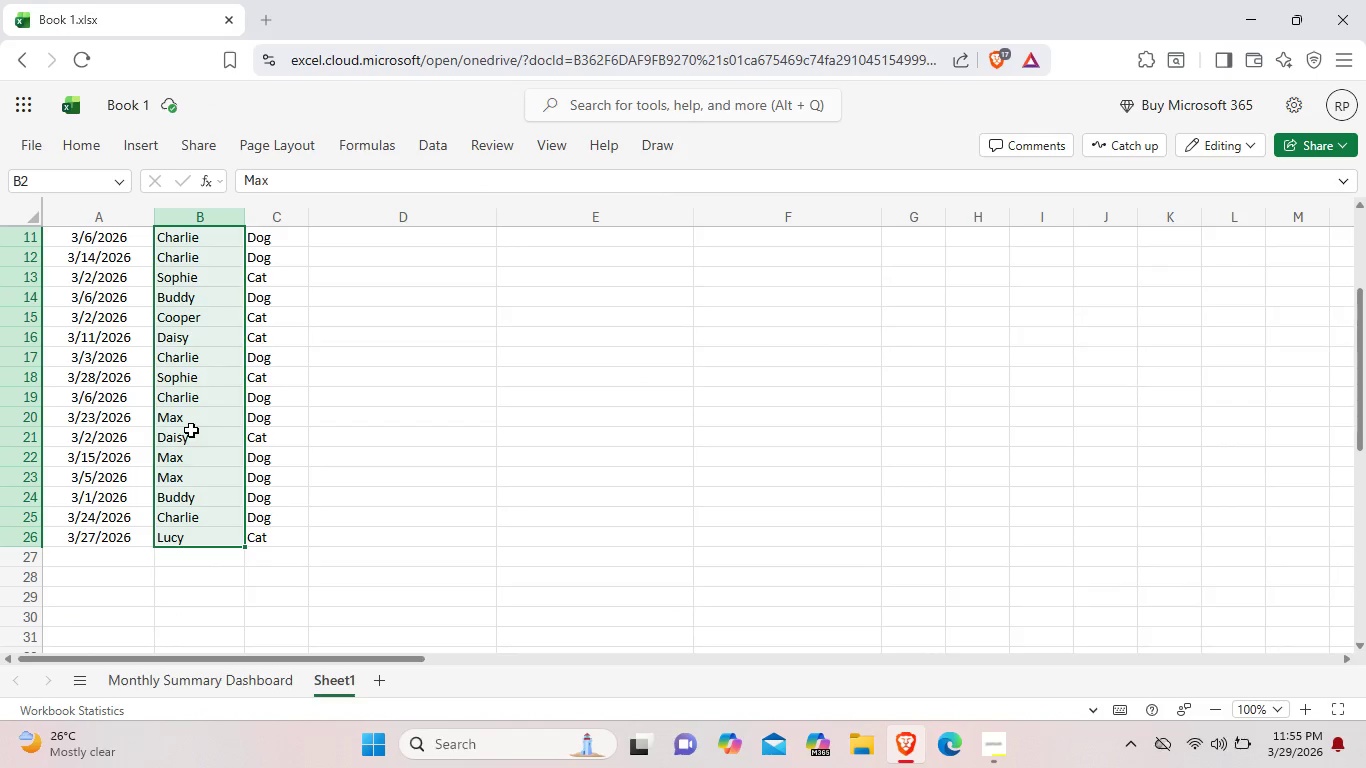 
right_click([191, 430])
 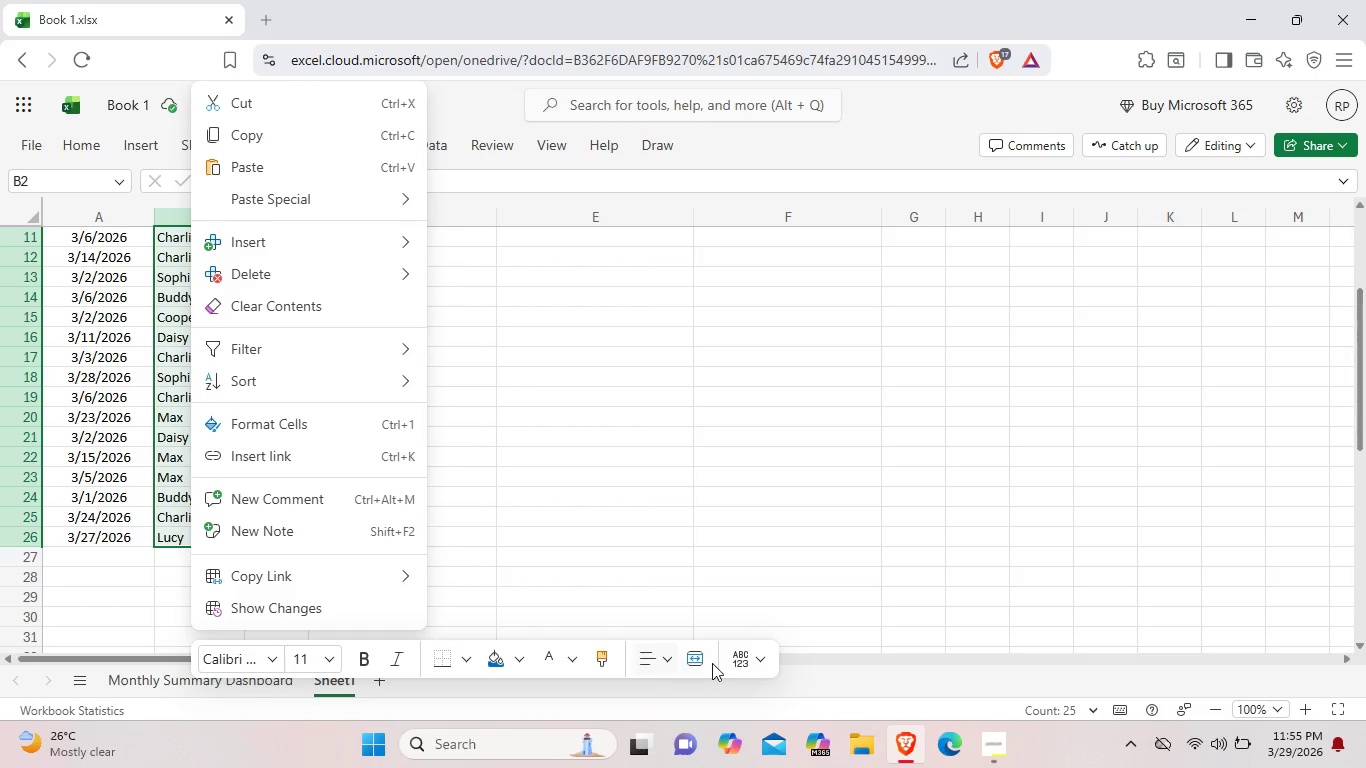 
left_click([663, 658])
 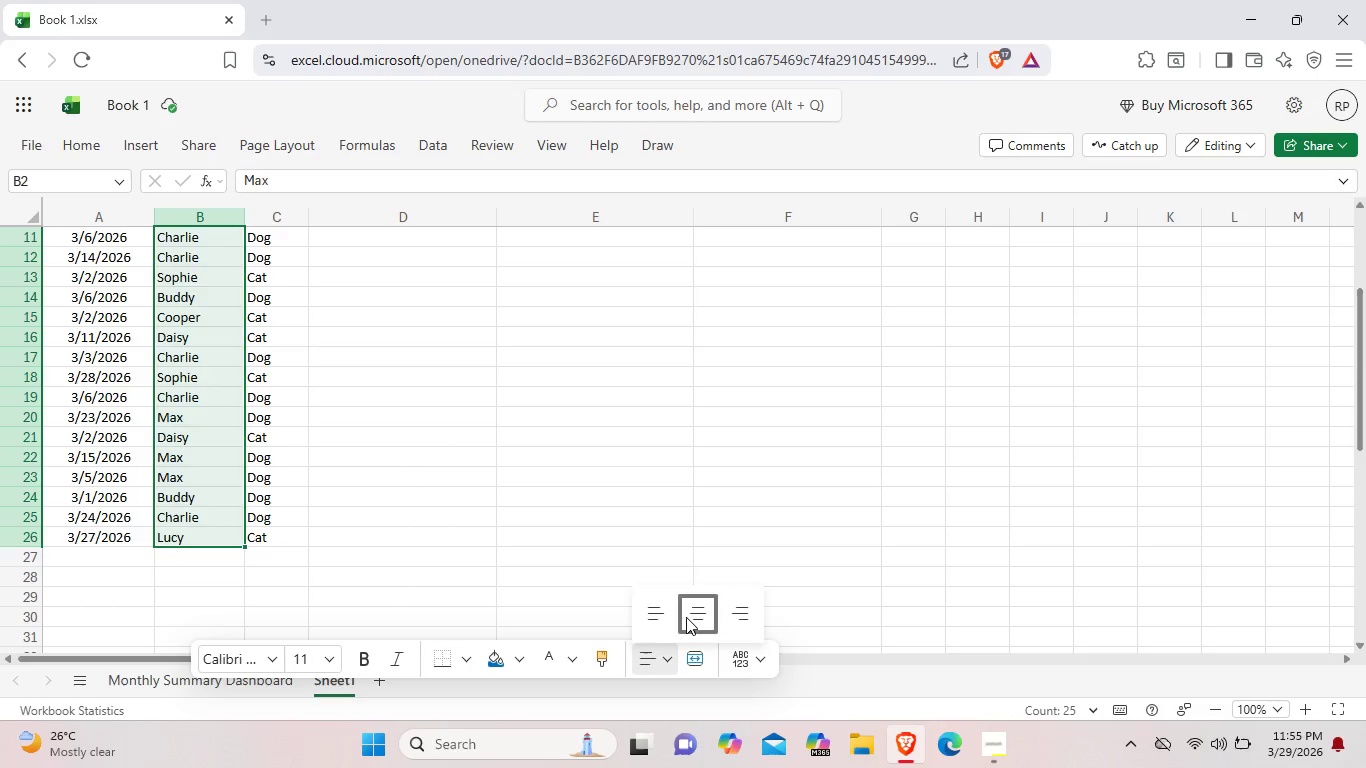 
left_click([686, 617])
 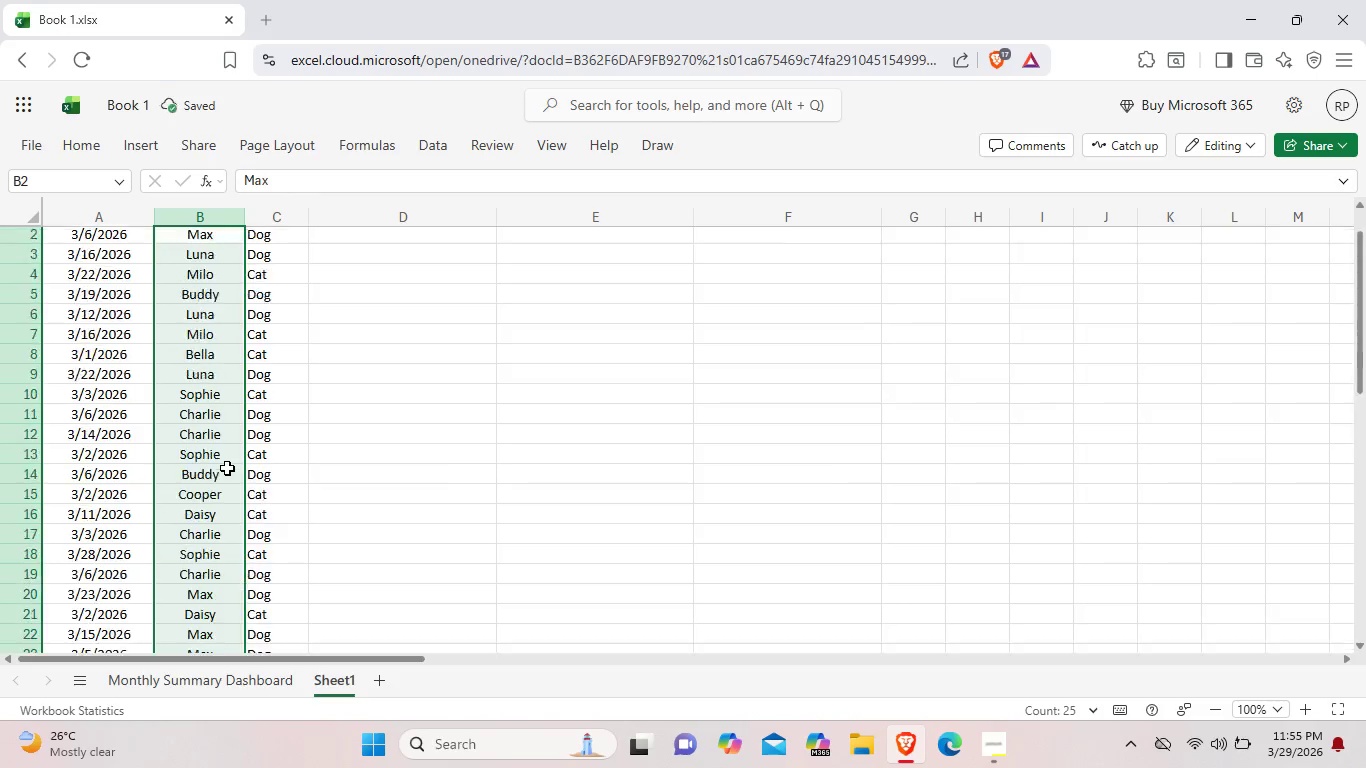 
scroll: coordinate [227, 468], scroll_direction: up, amount: 3.0
 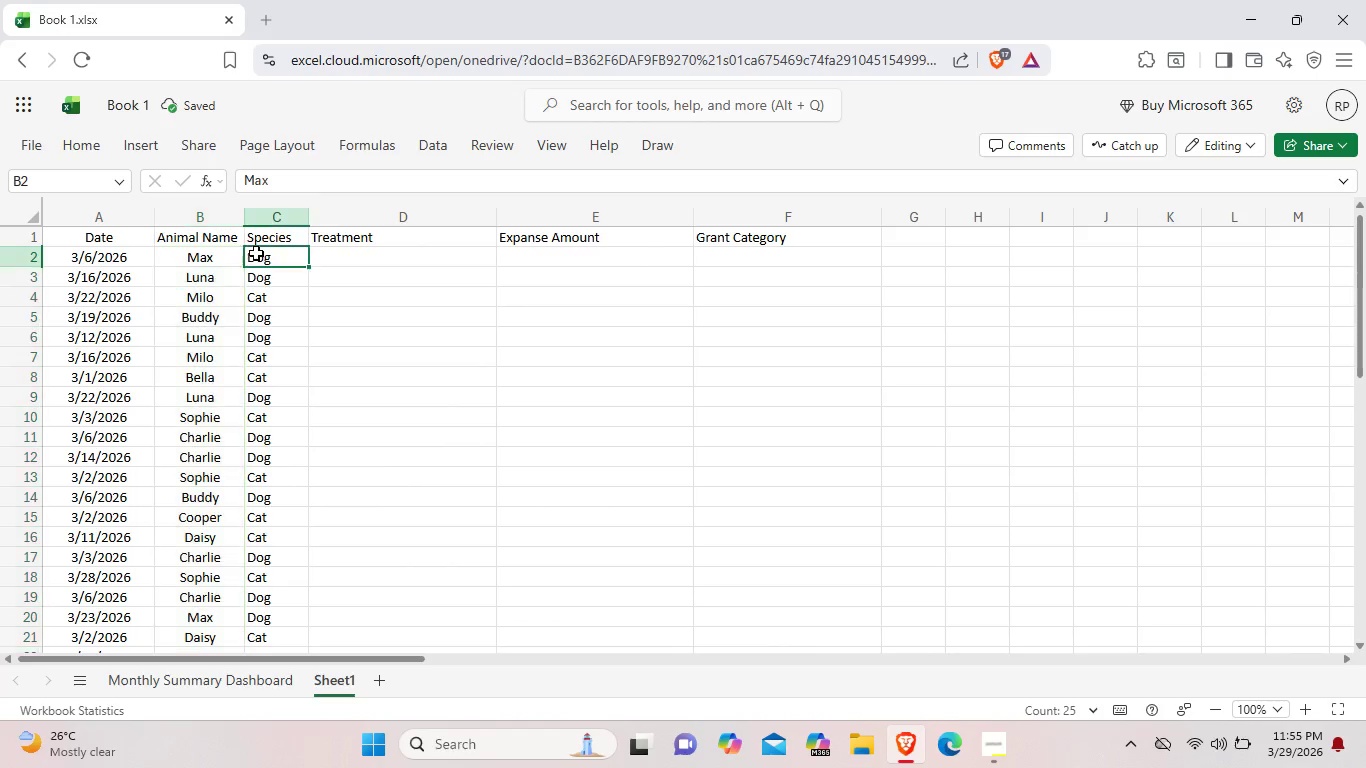 
left_click([256, 253])
 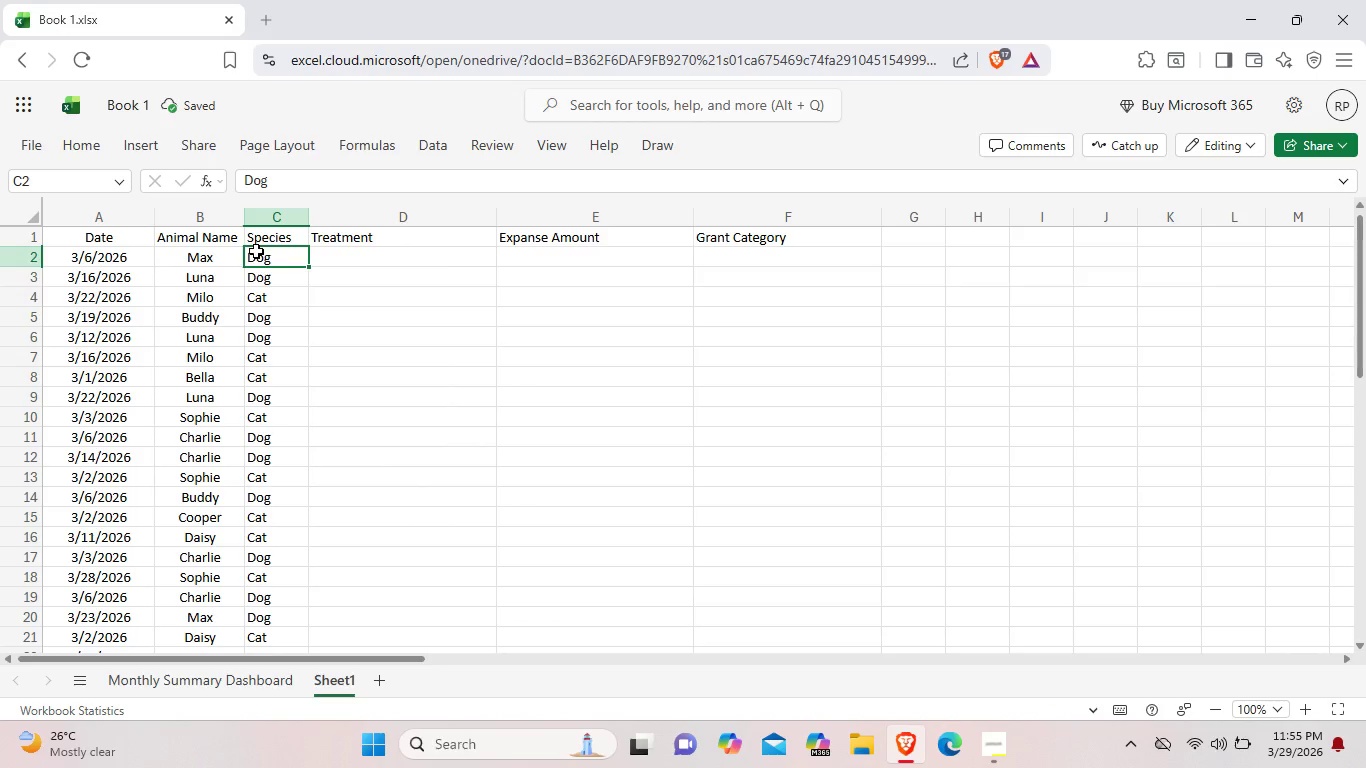 
left_click_drag(start_coordinate=[256, 251], to_coordinate=[268, 429])
 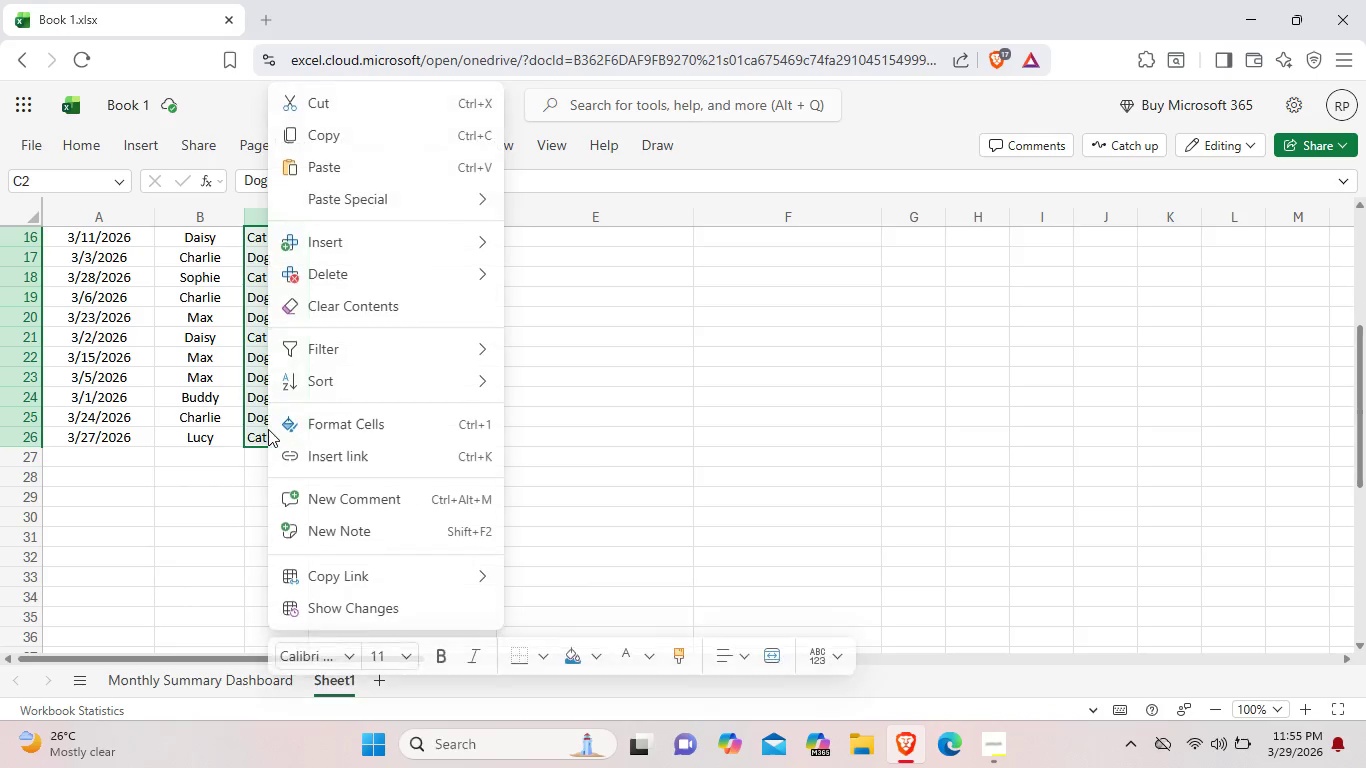 
scroll: coordinate [264, 441], scroll_direction: down, amount: 3.0
 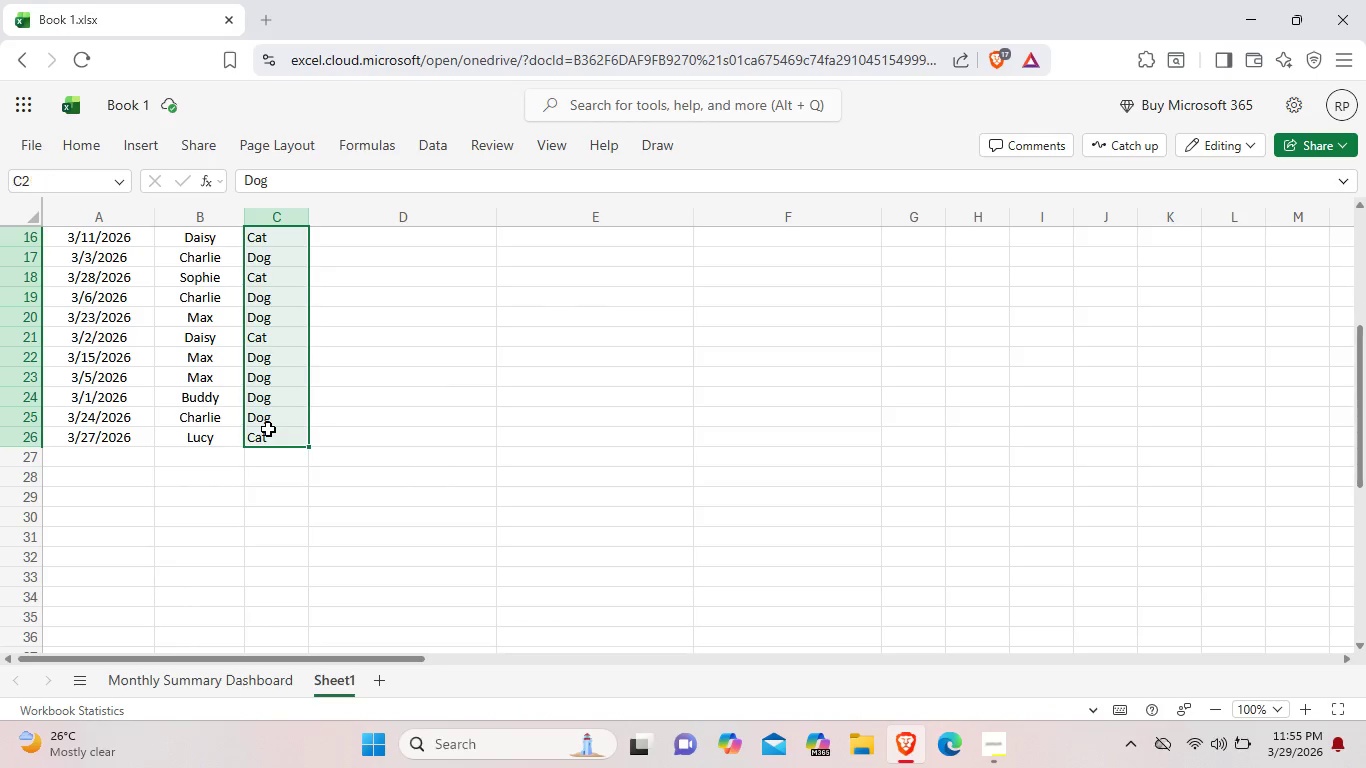 
right_click([268, 429])
 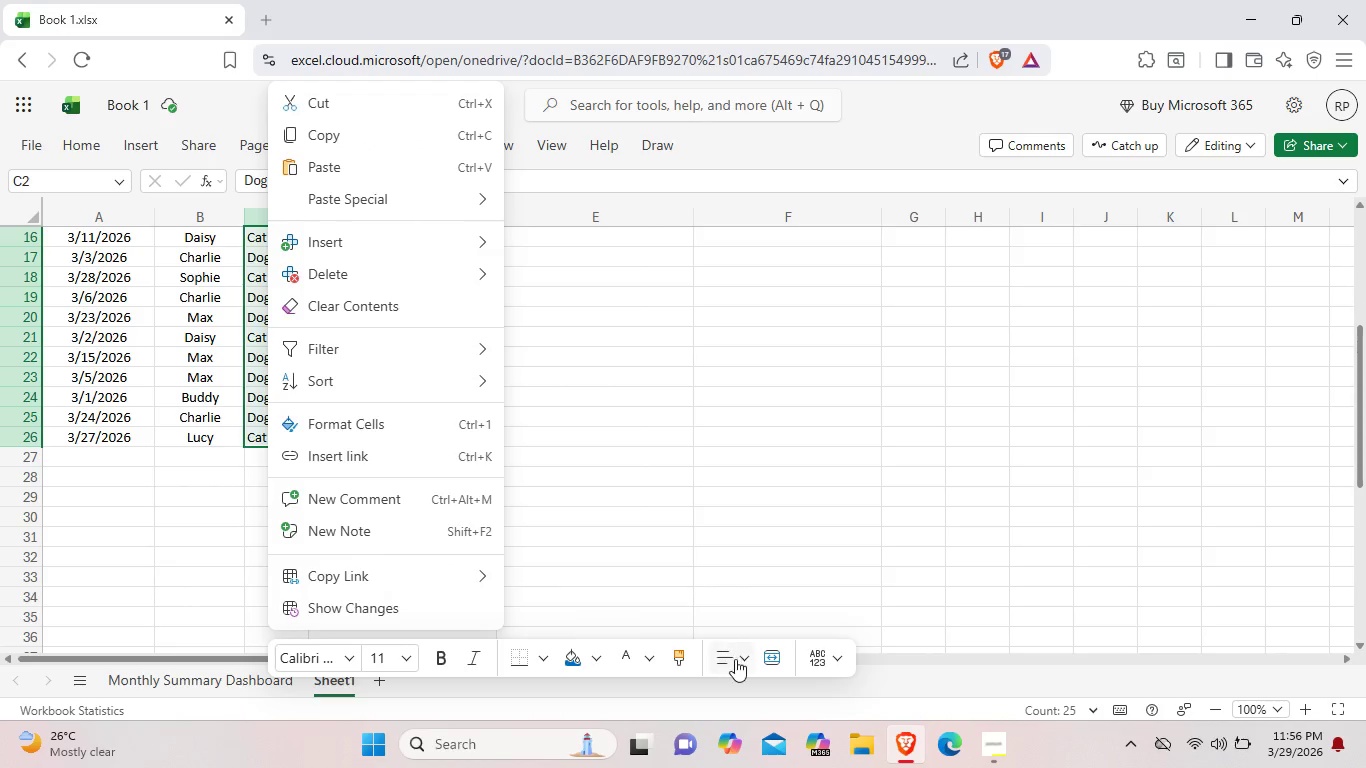 
left_click([745, 659])
 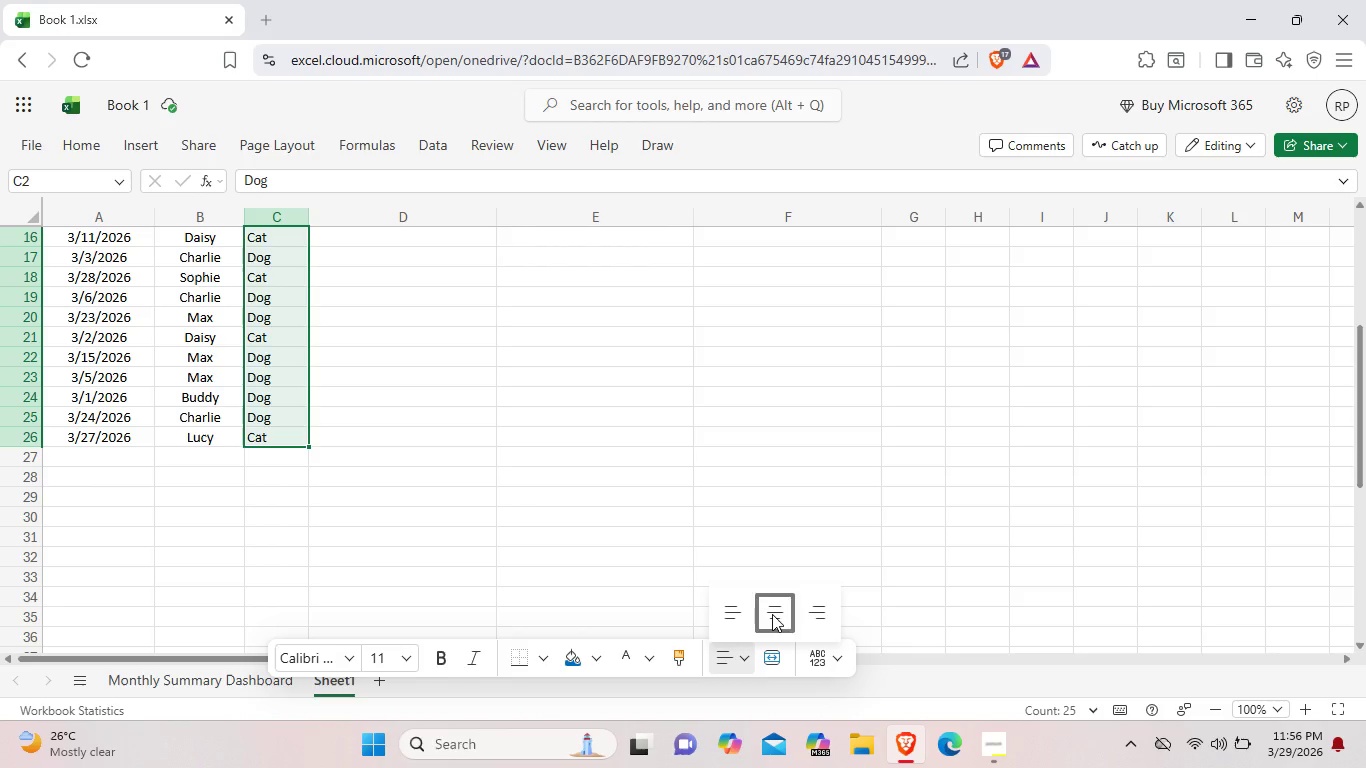 
left_click([772, 614])
 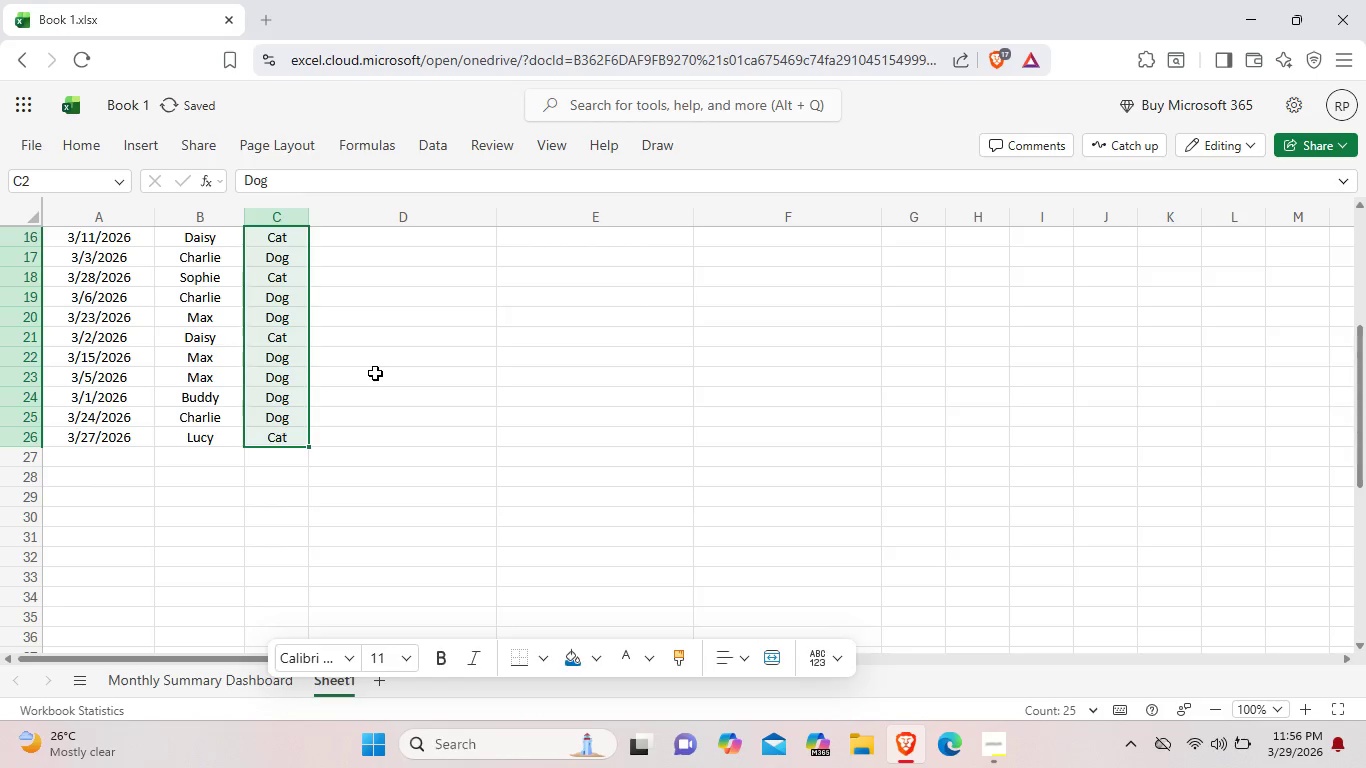 
left_click([375, 373])
 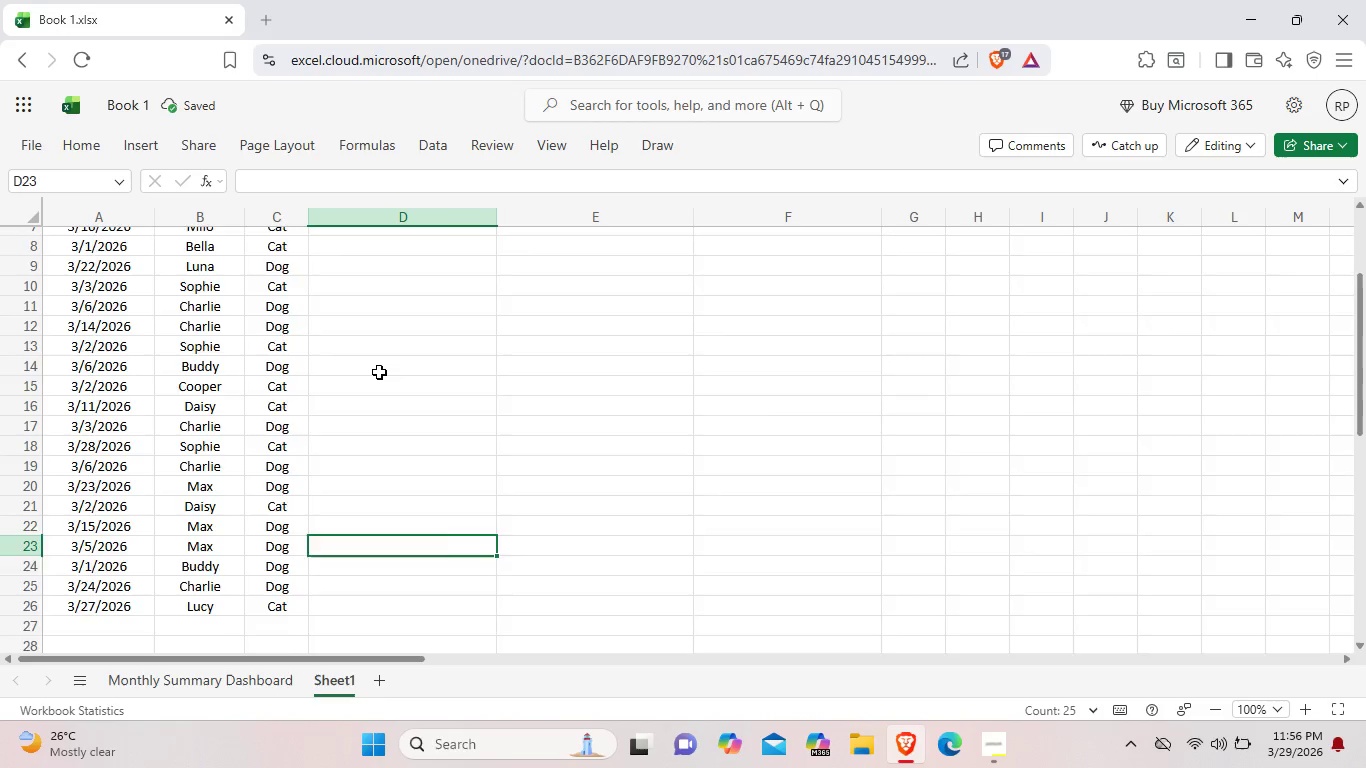 
scroll: coordinate [379, 372], scroll_direction: up, amount: 6.0
 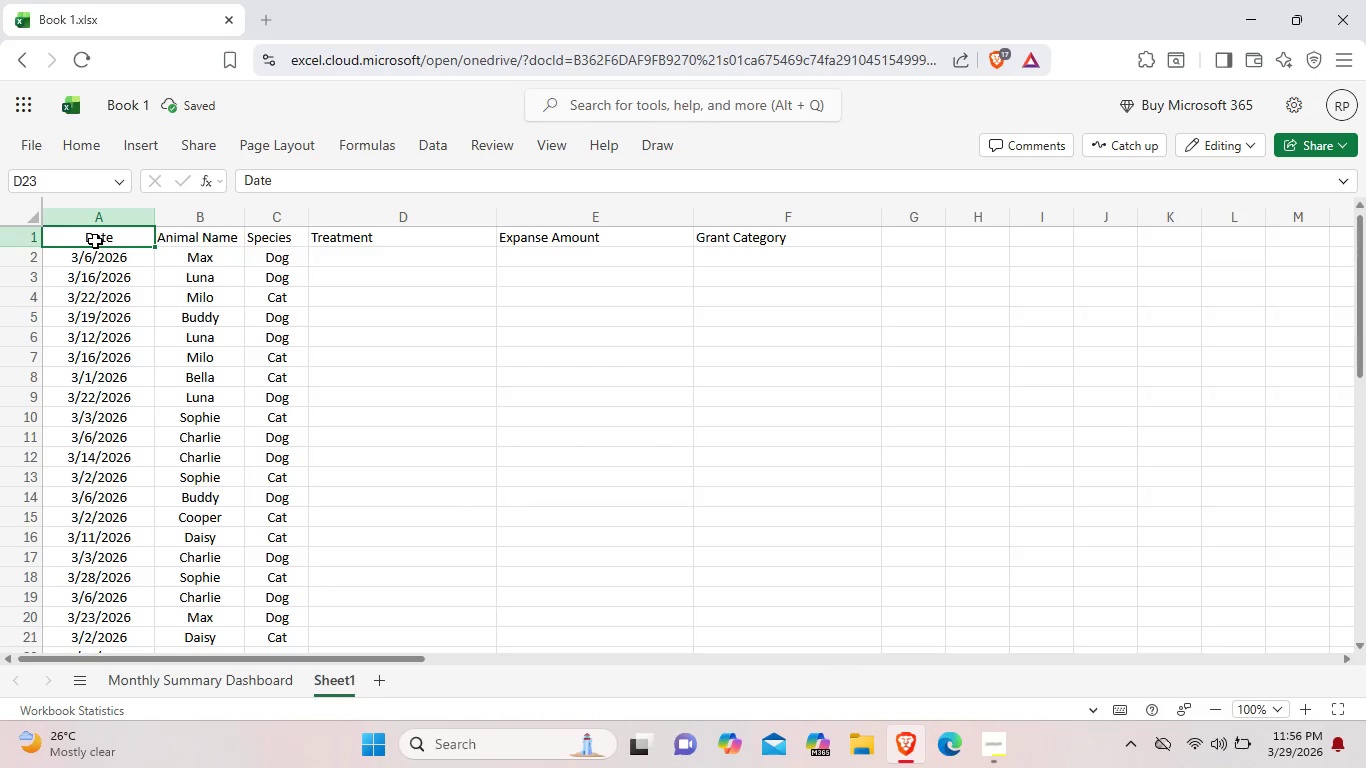 
double_click([95, 241])
 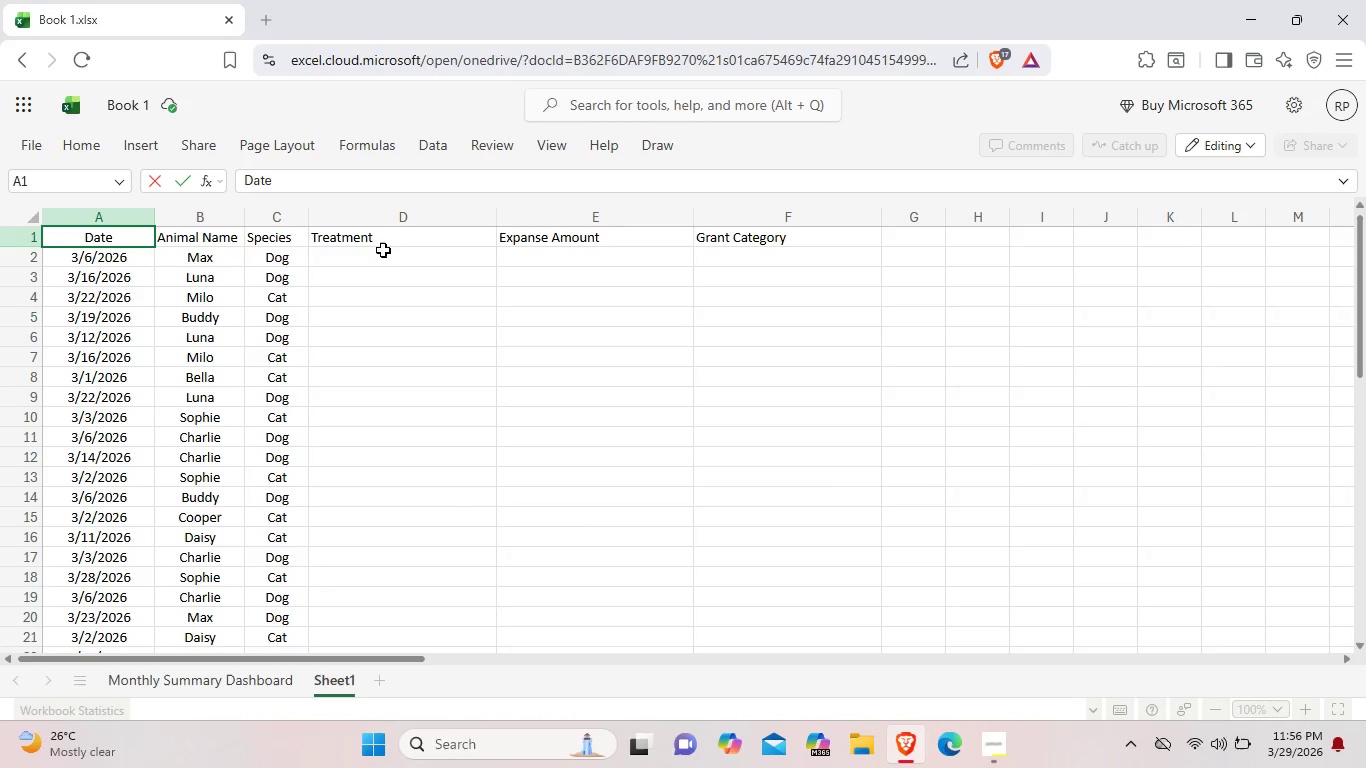 
left_click([372, 241])
 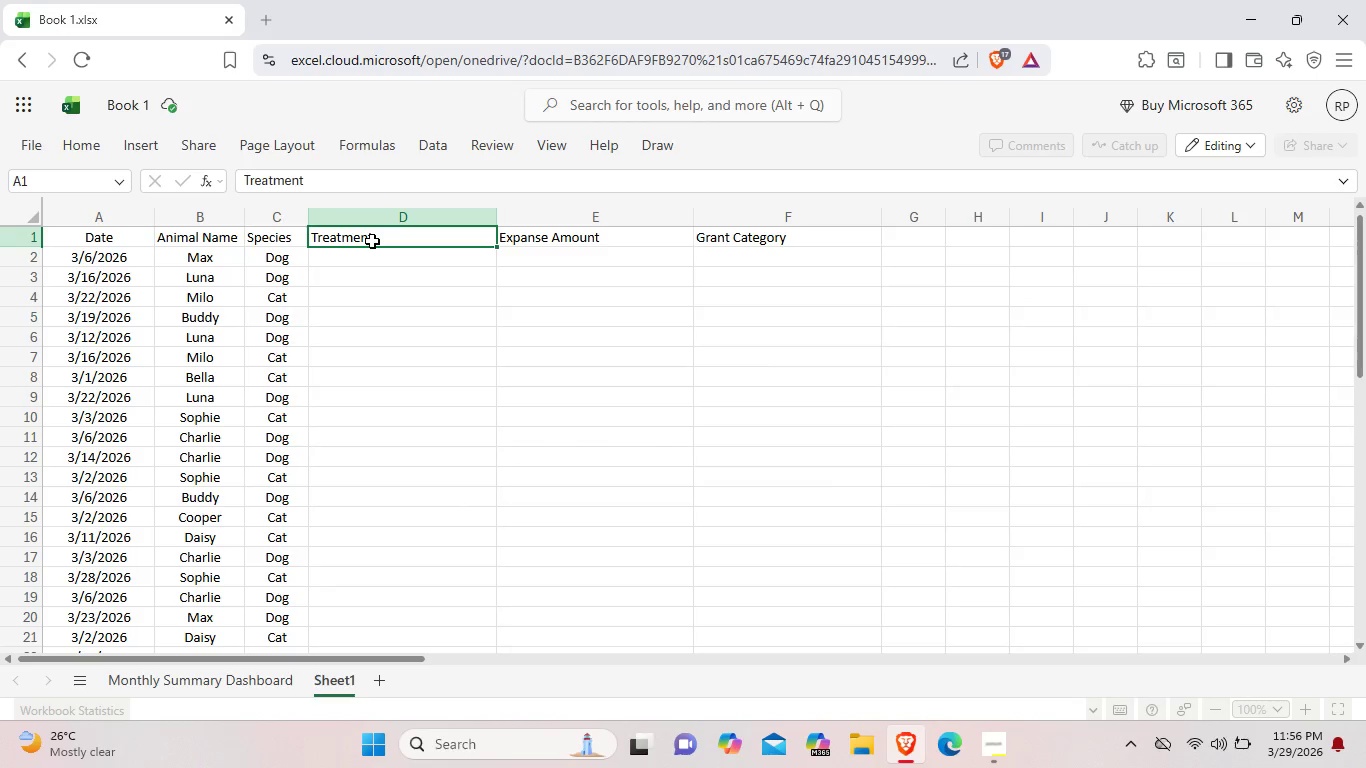 
right_click([372, 241])
 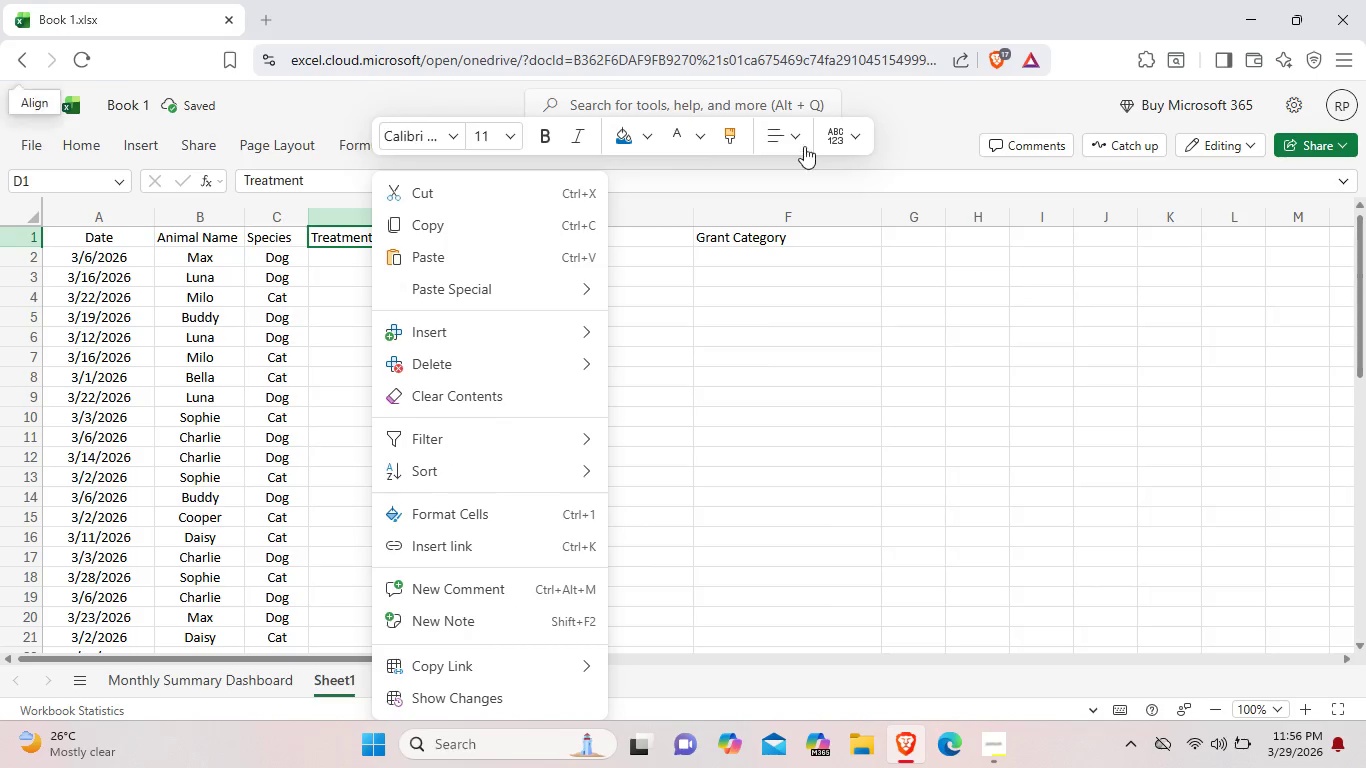 
left_click([798, 139])
 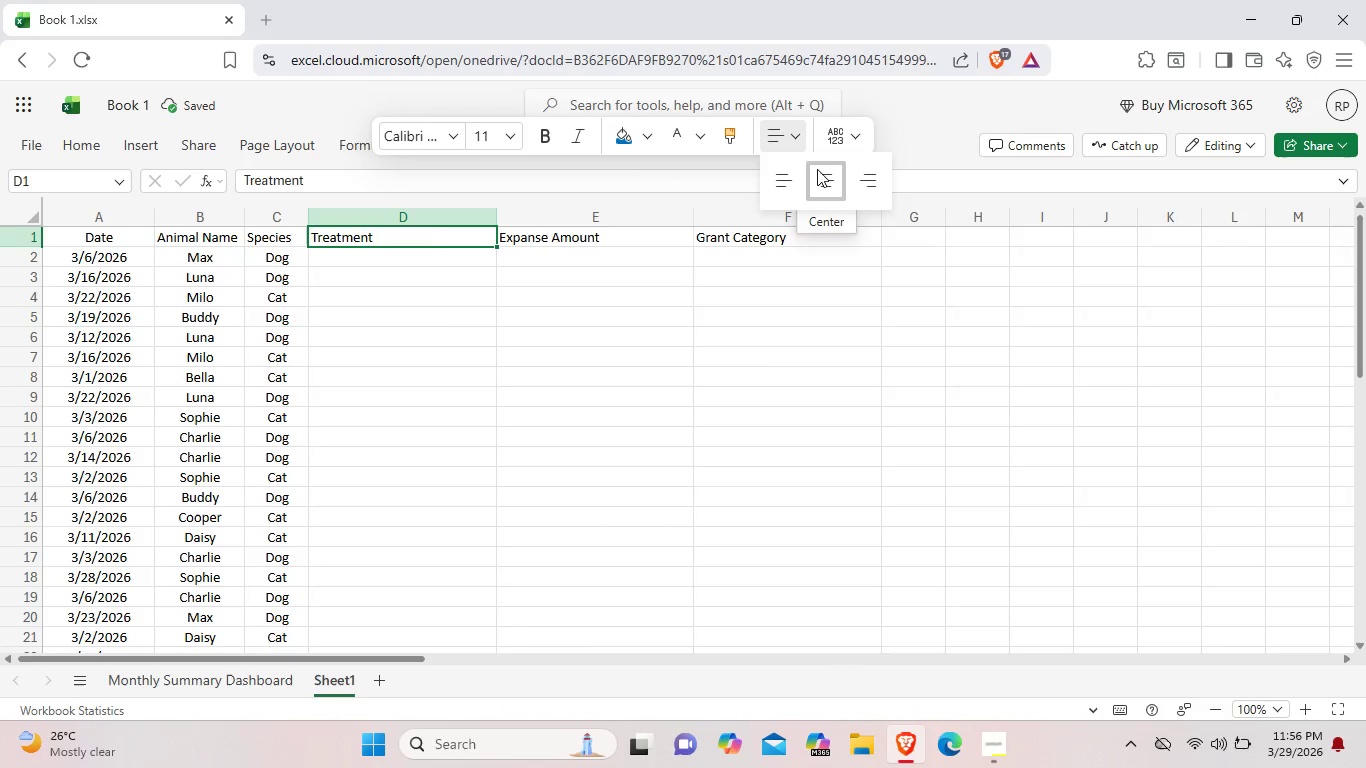 
left_click([817, 169])
 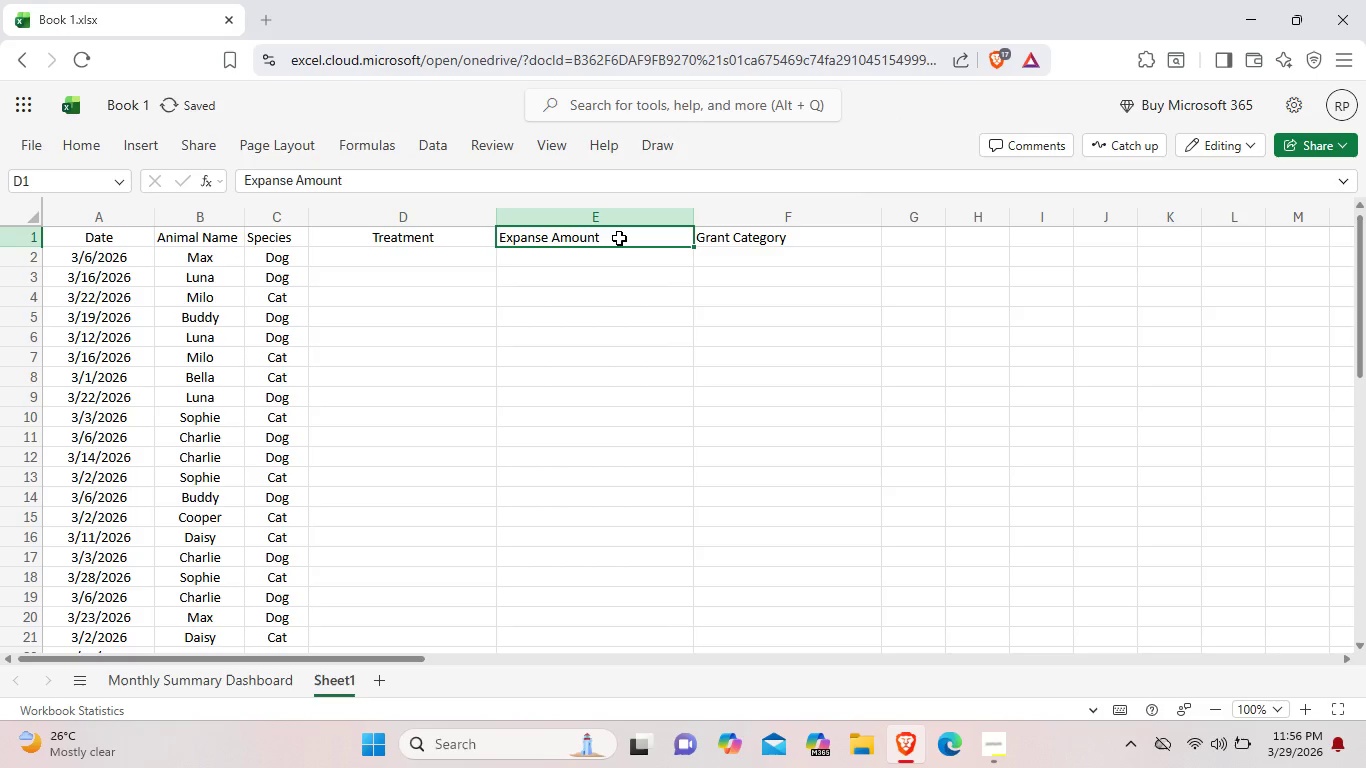 
left_click([619, 238])
 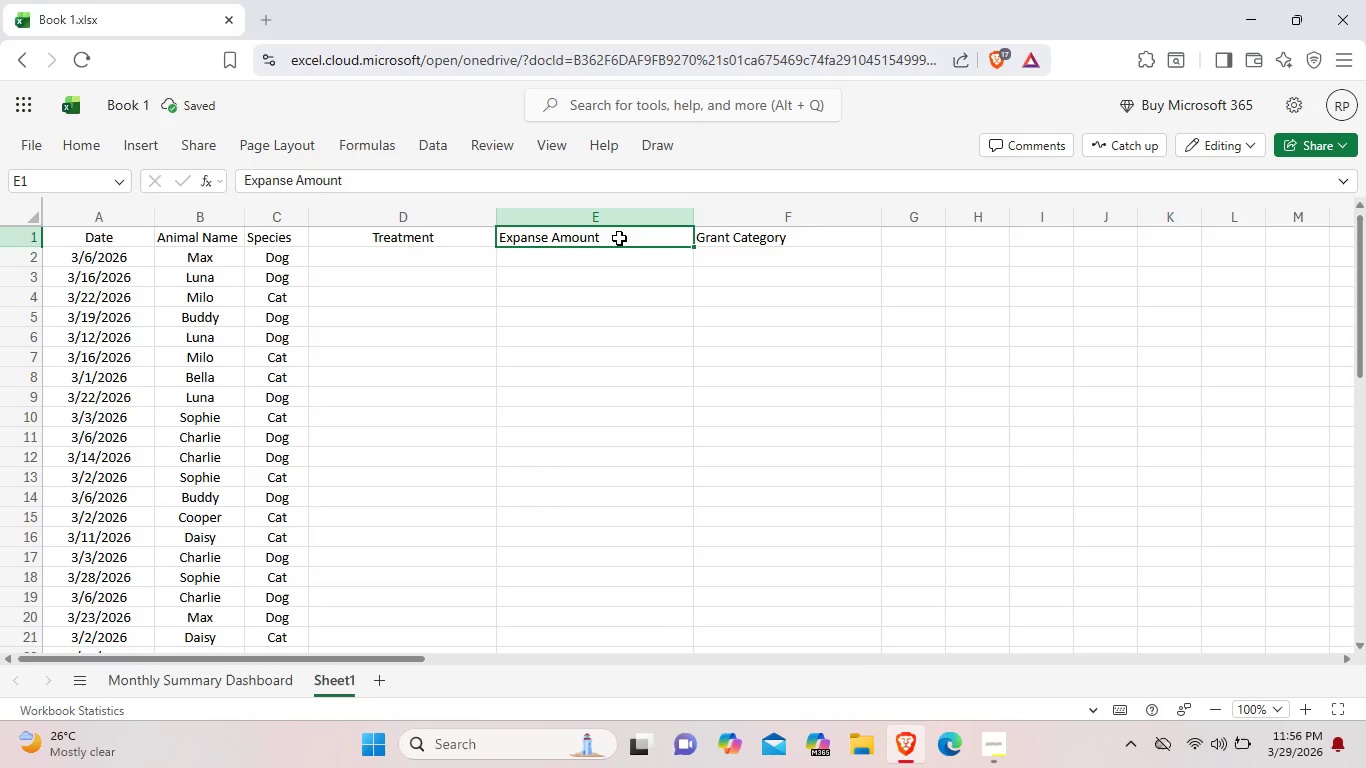 
right_click([619, 238])
 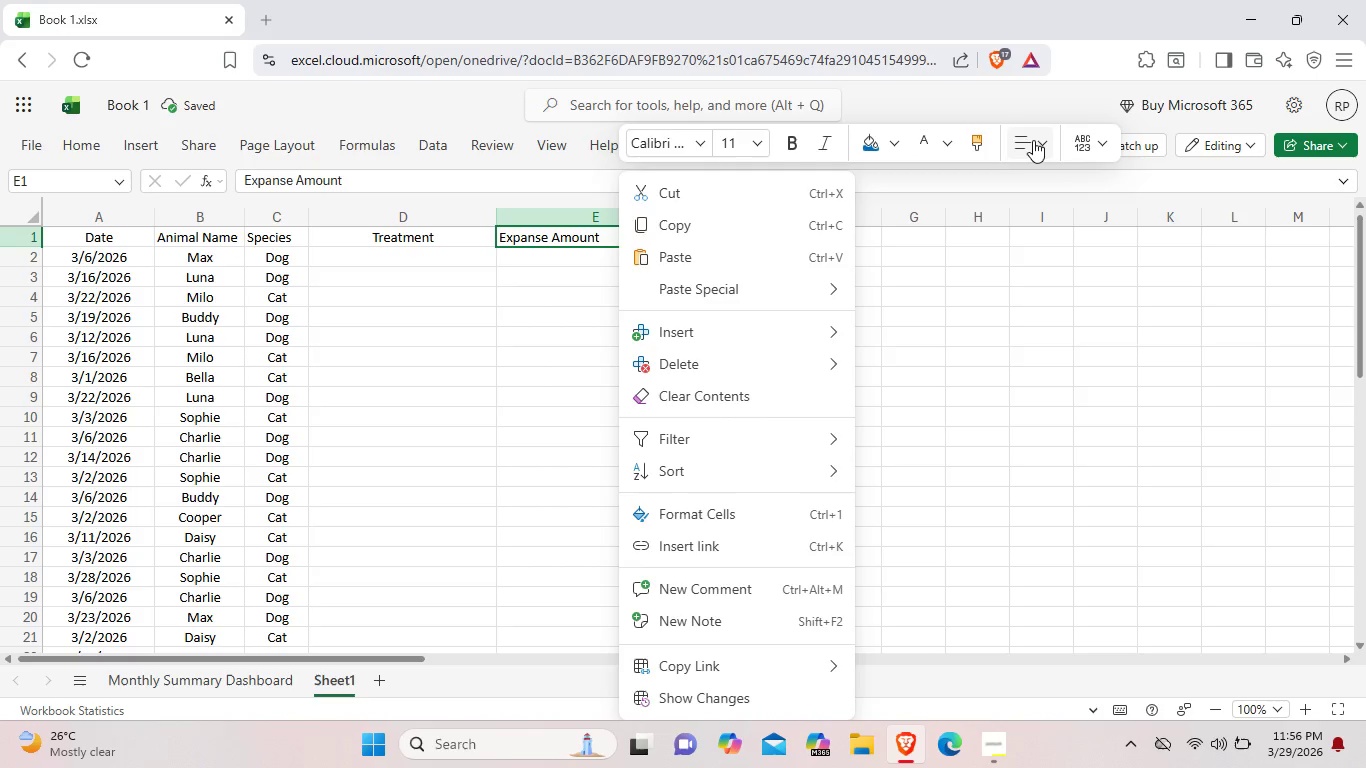 
left_click([1034, 140])
 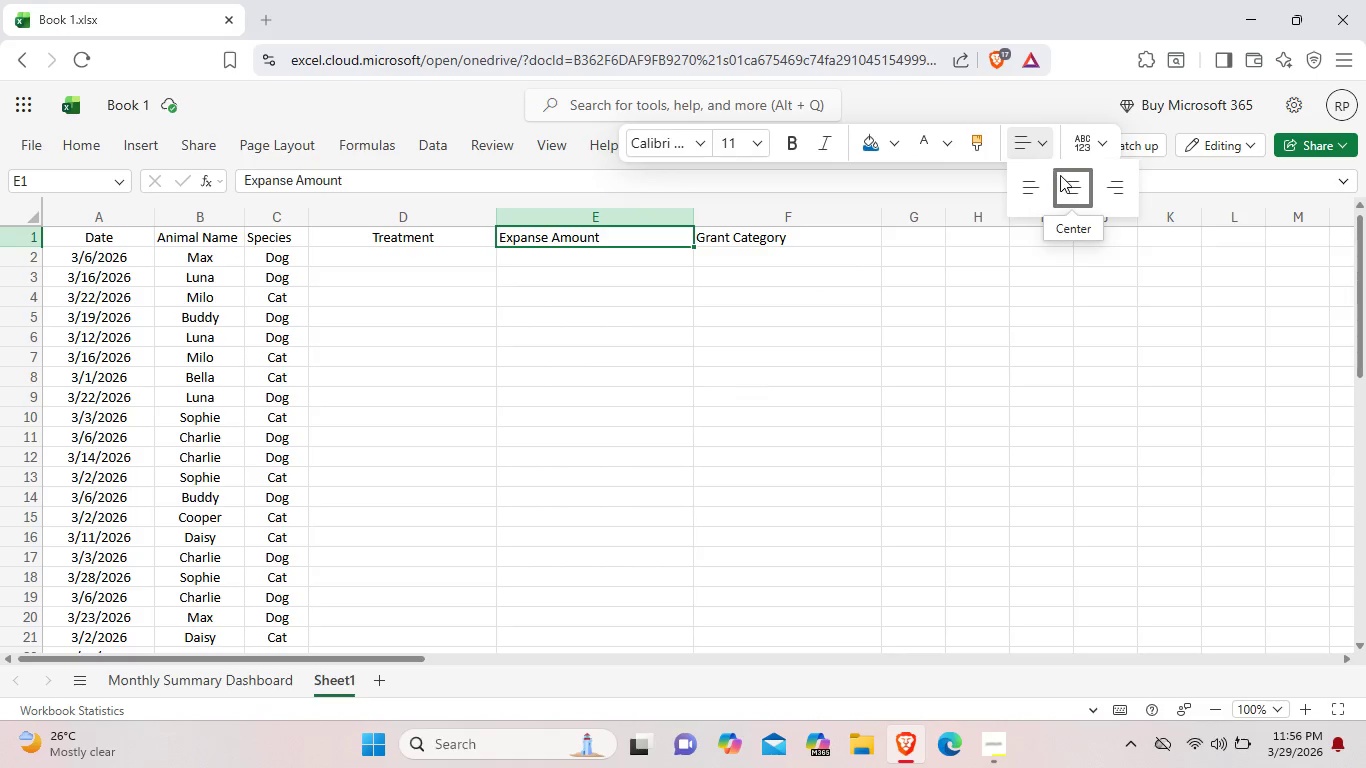 
left_click([1060, 175])
 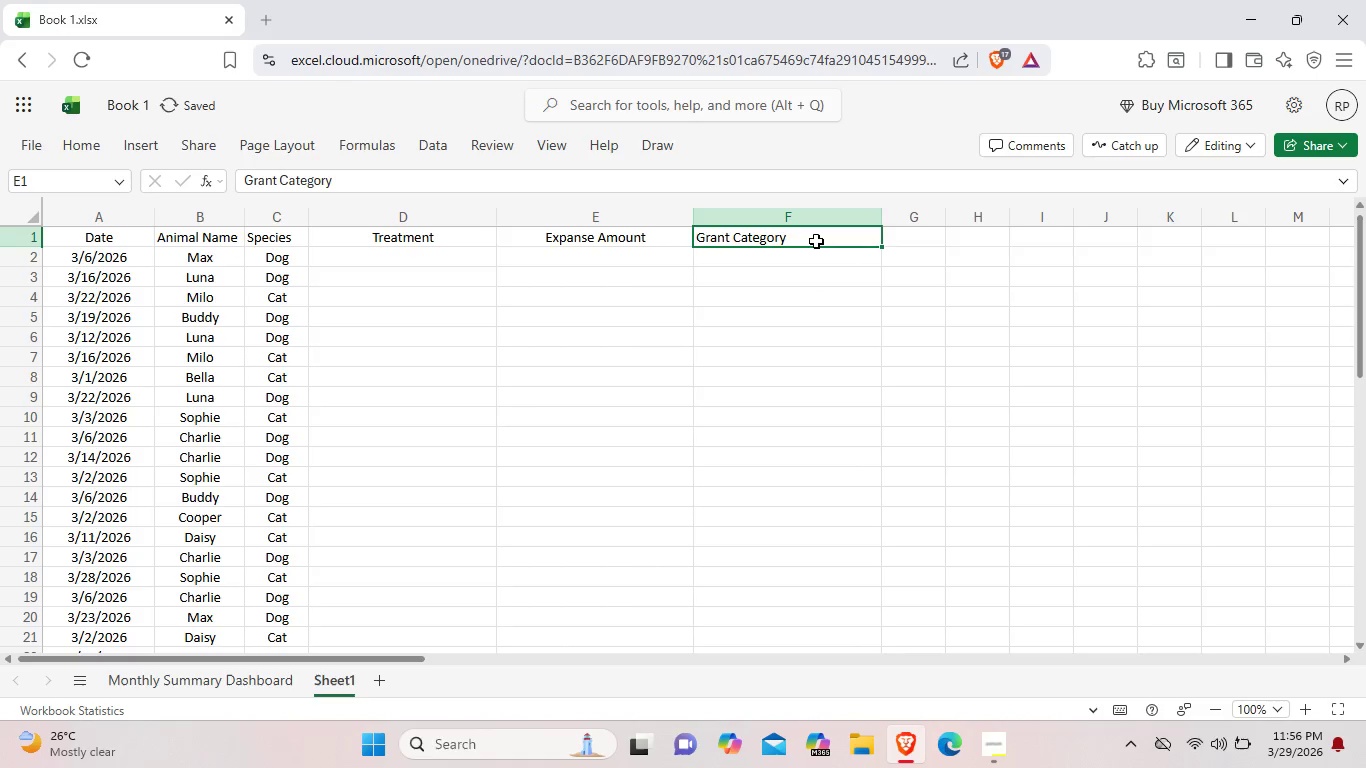 
left_click([816, 241])
 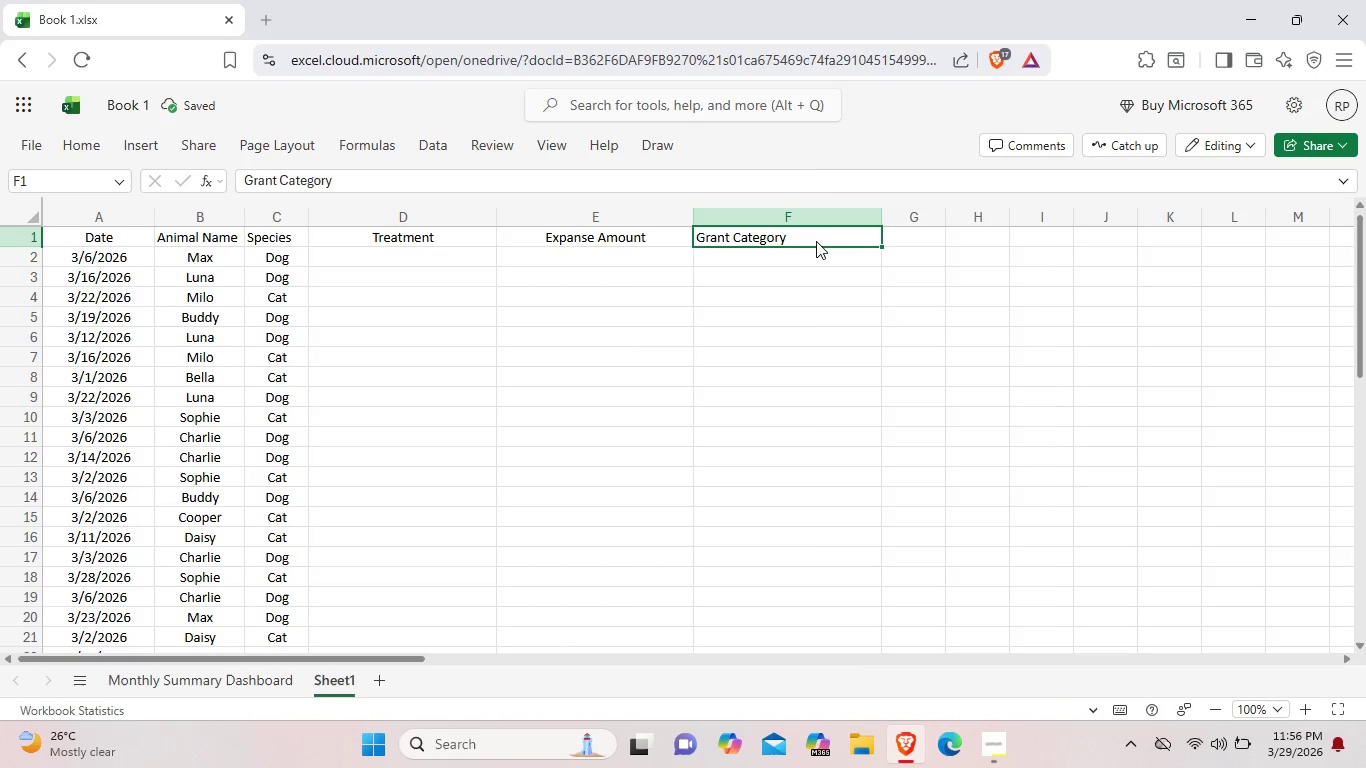 
right_click([816, 241])
 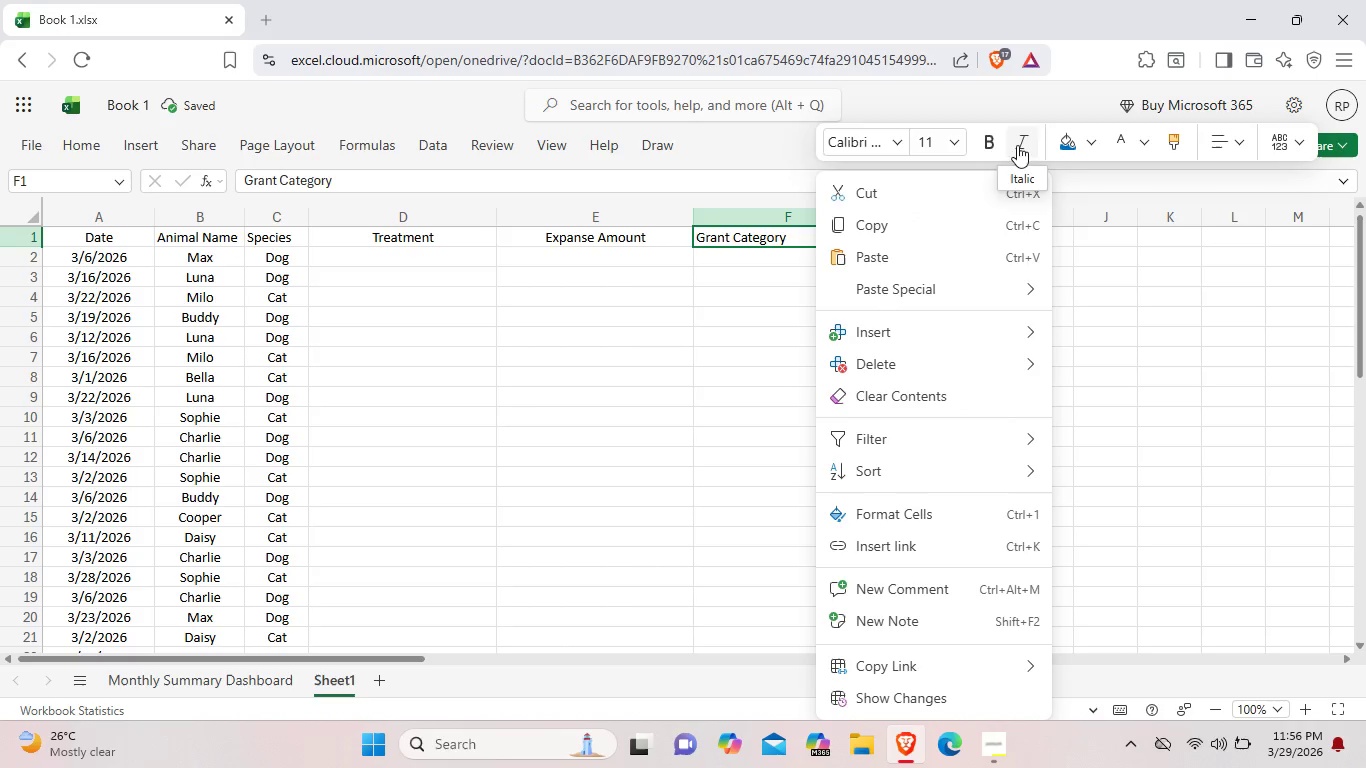 
left_click([960, 145])
 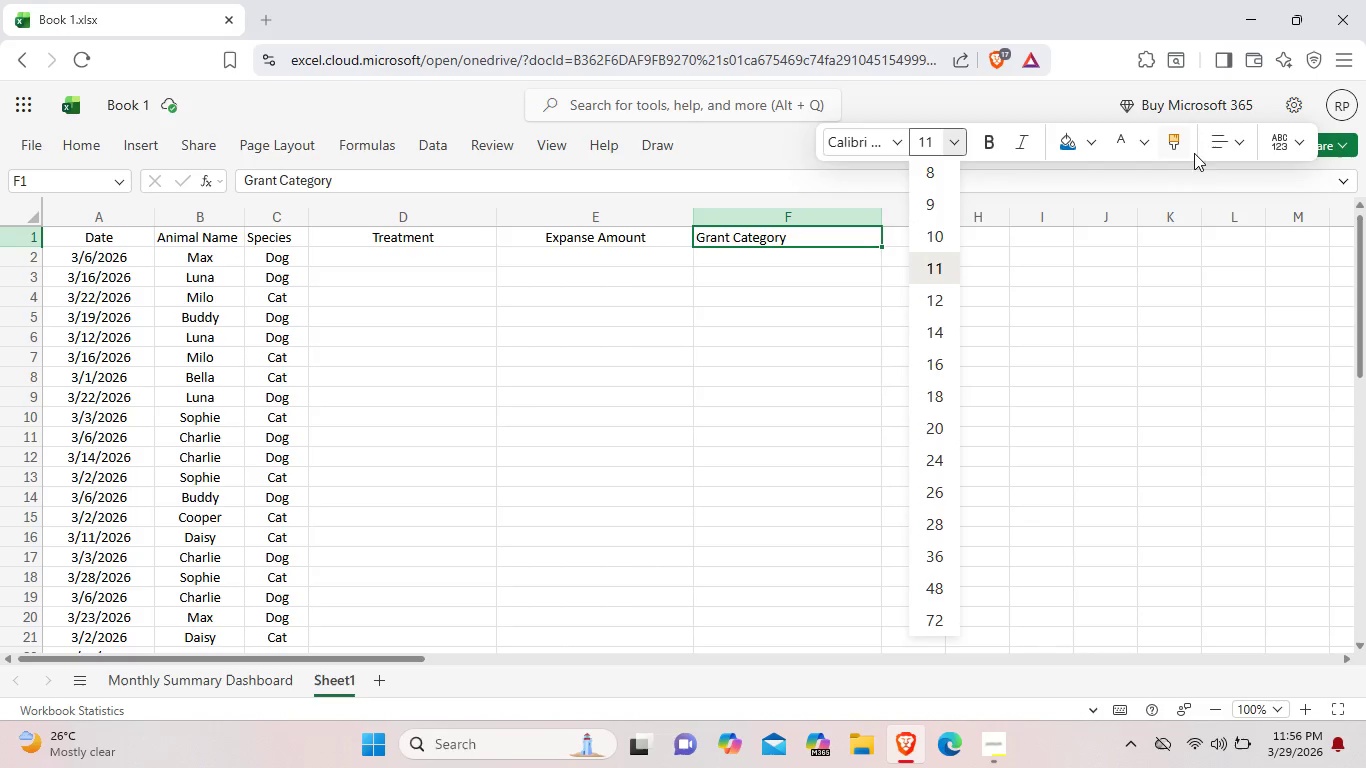 
left_click([1236, 143])
 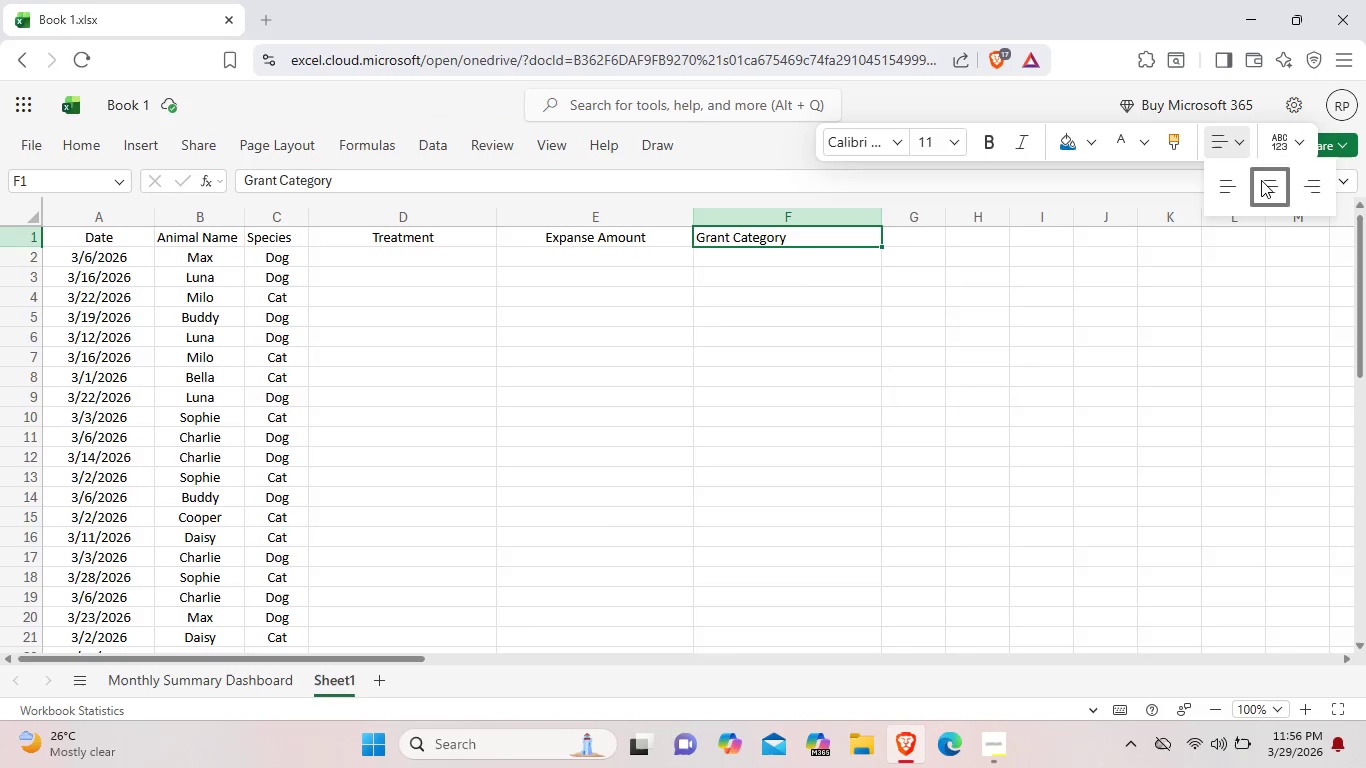 
left_click([1261, 180])
 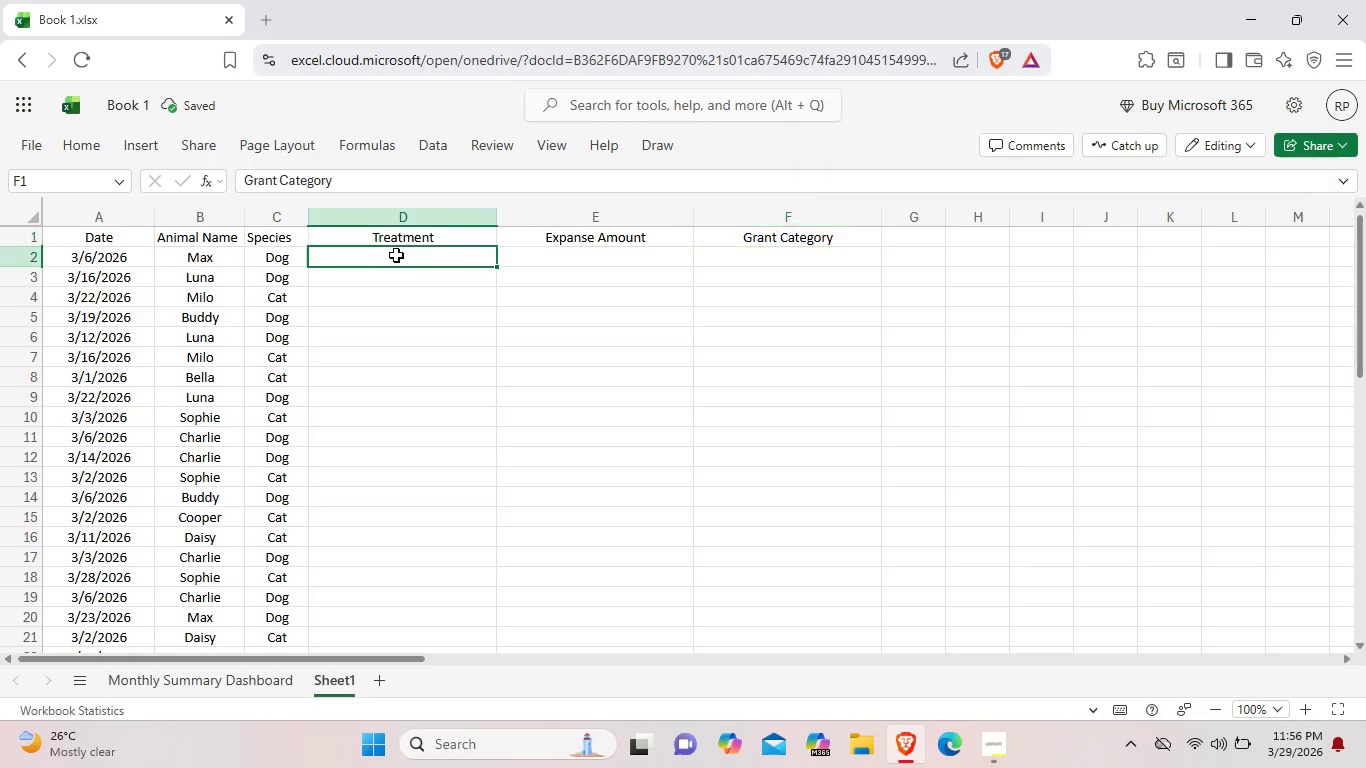 
double_click([396, 255])
 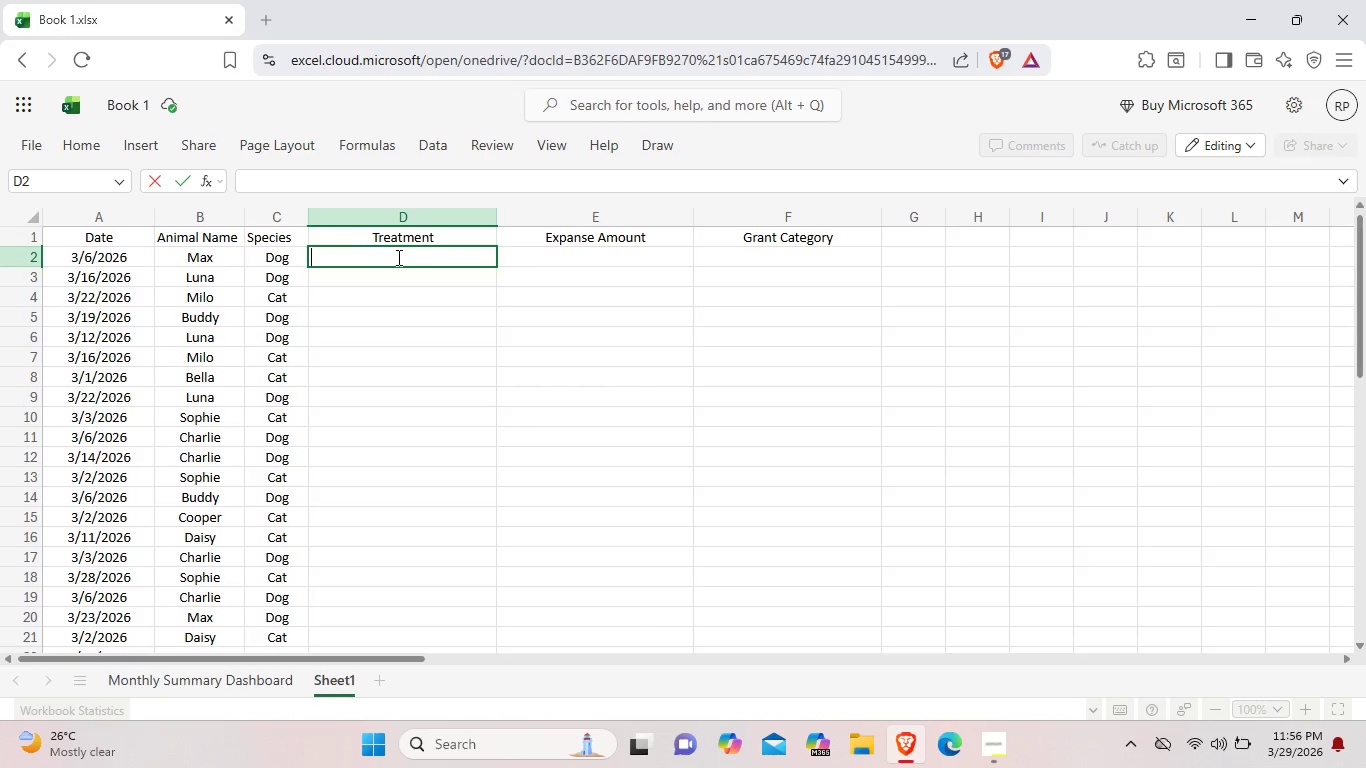 
type(Rabies v)
key(Backspace)
type(Vaccine)
 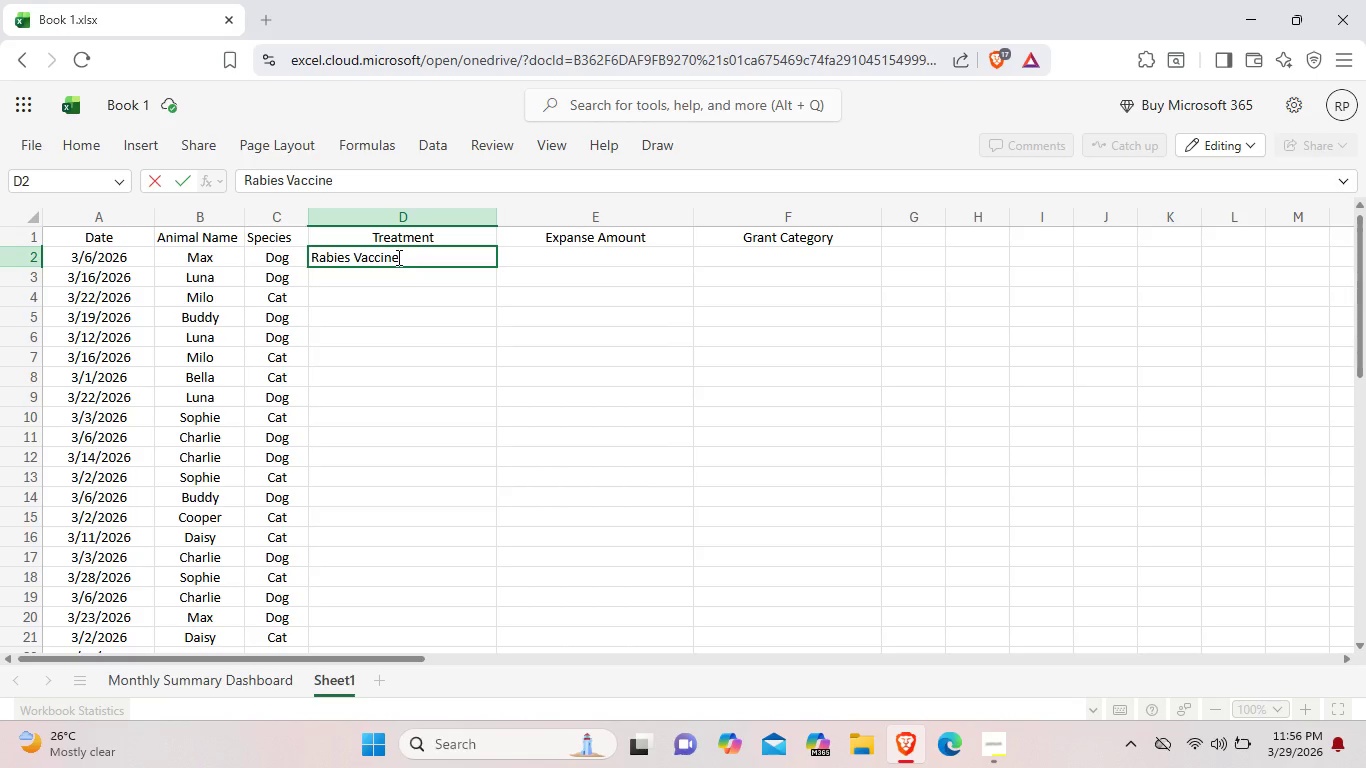 
double_click([388, 285])
 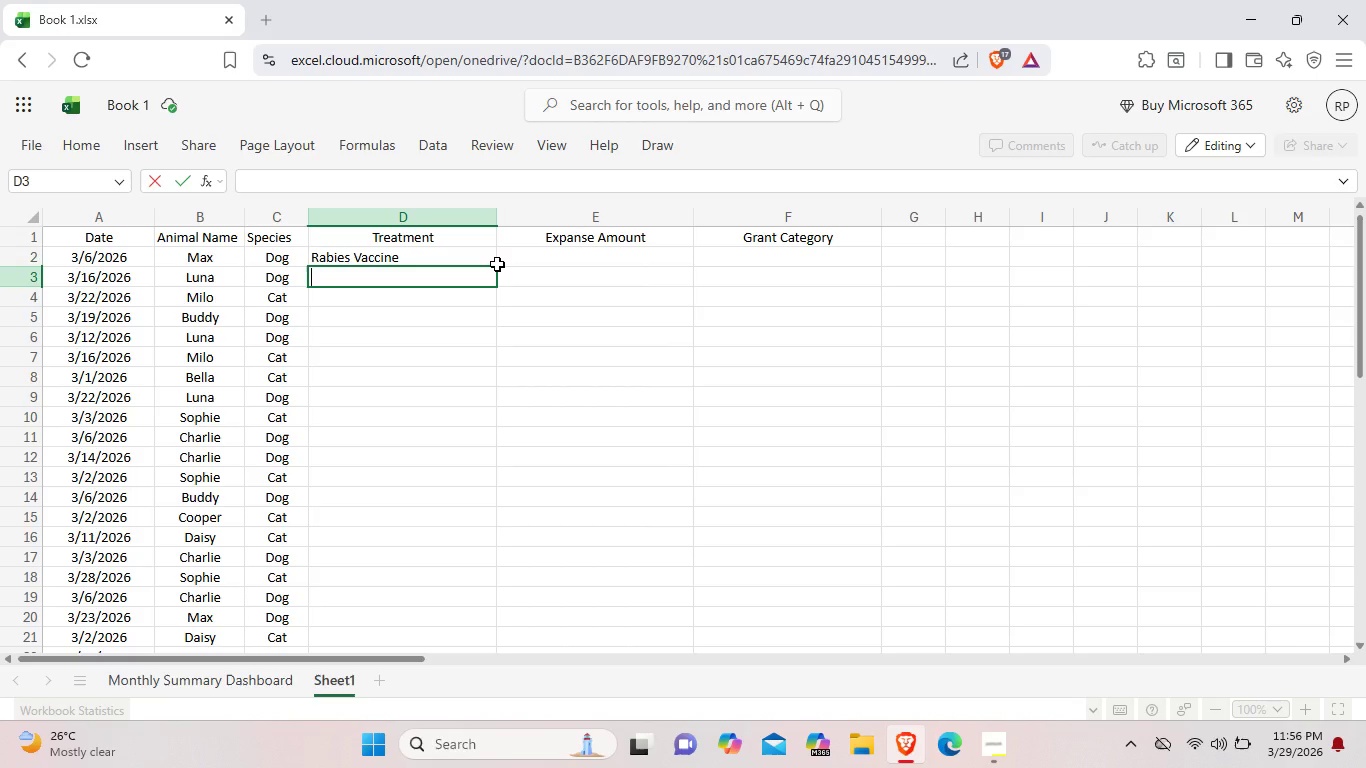 
wait(5.7)
 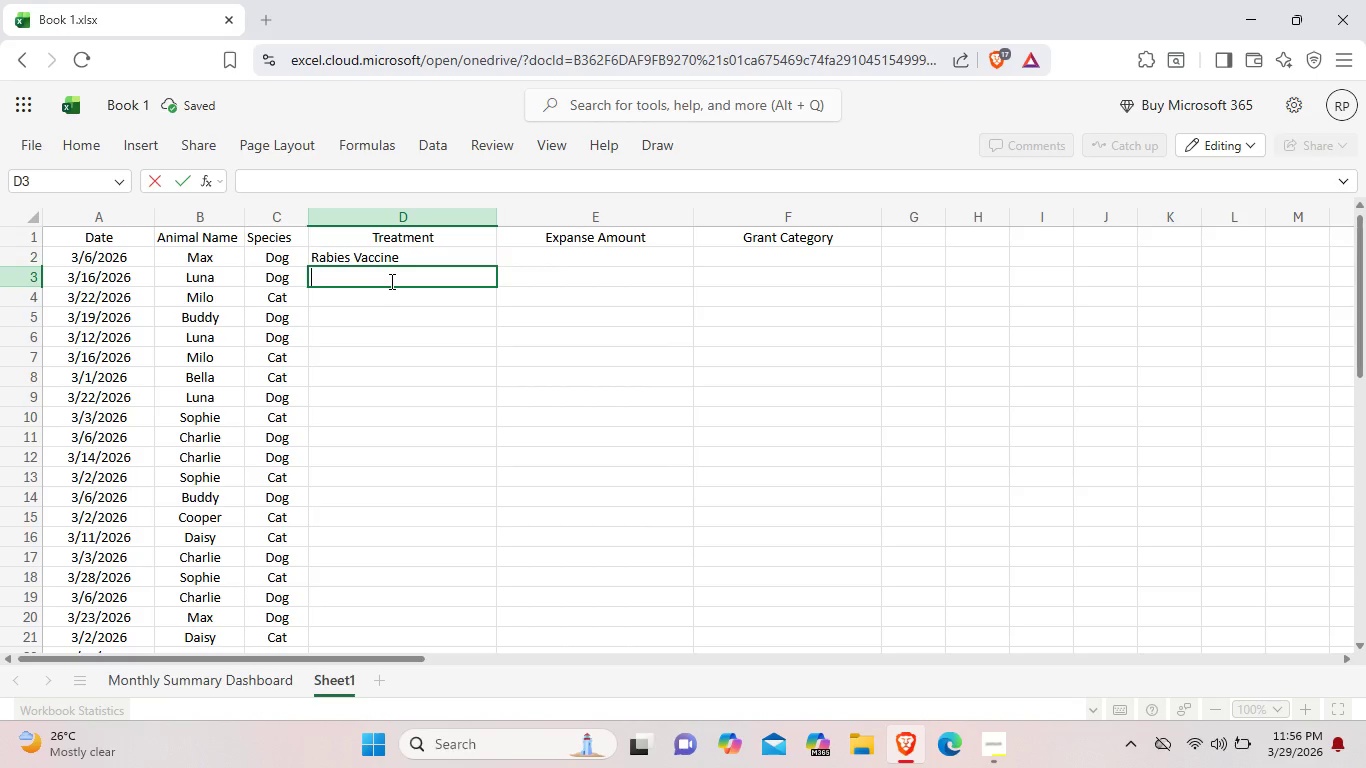 
type(Laceration repa)
key(Backspace)
key(Backspace)
key(Backspace)
key(Backspace)
type(Repair)
 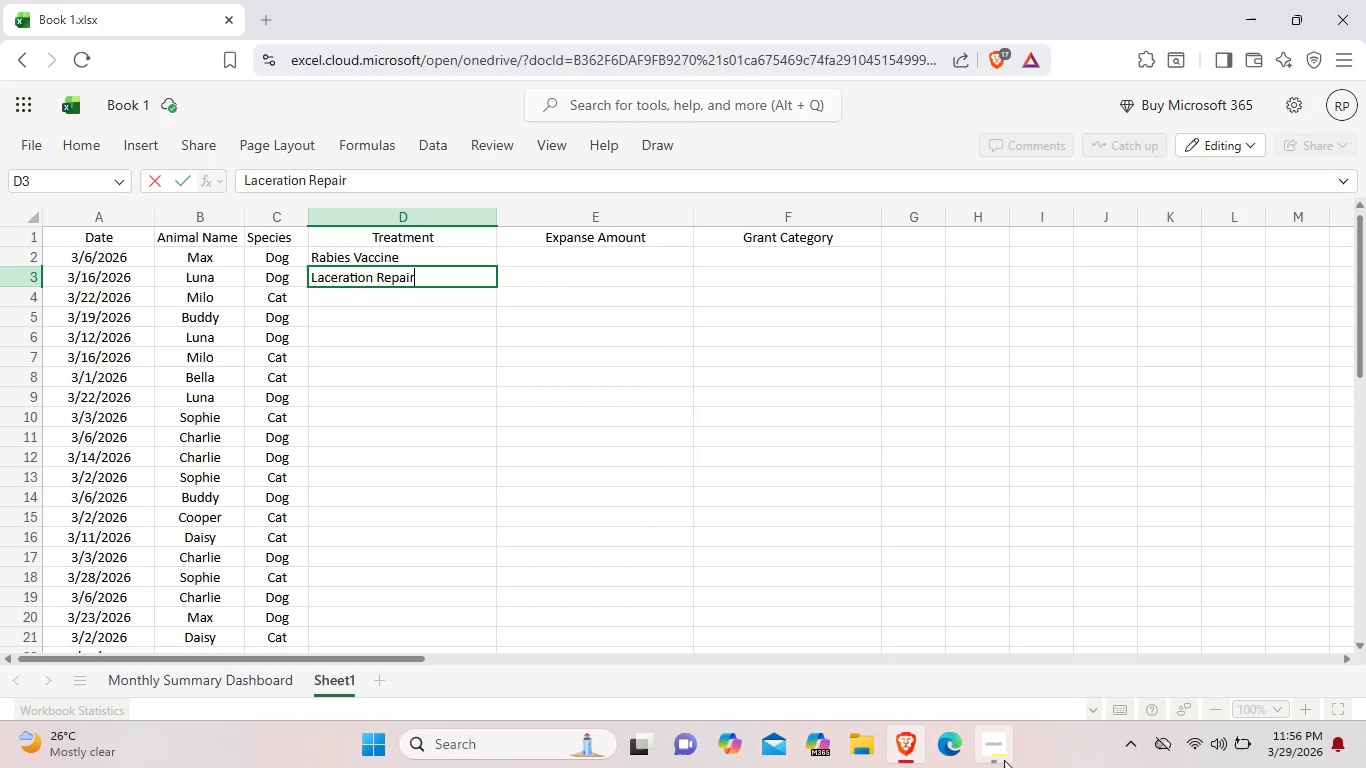 
left_click([1004, 760])